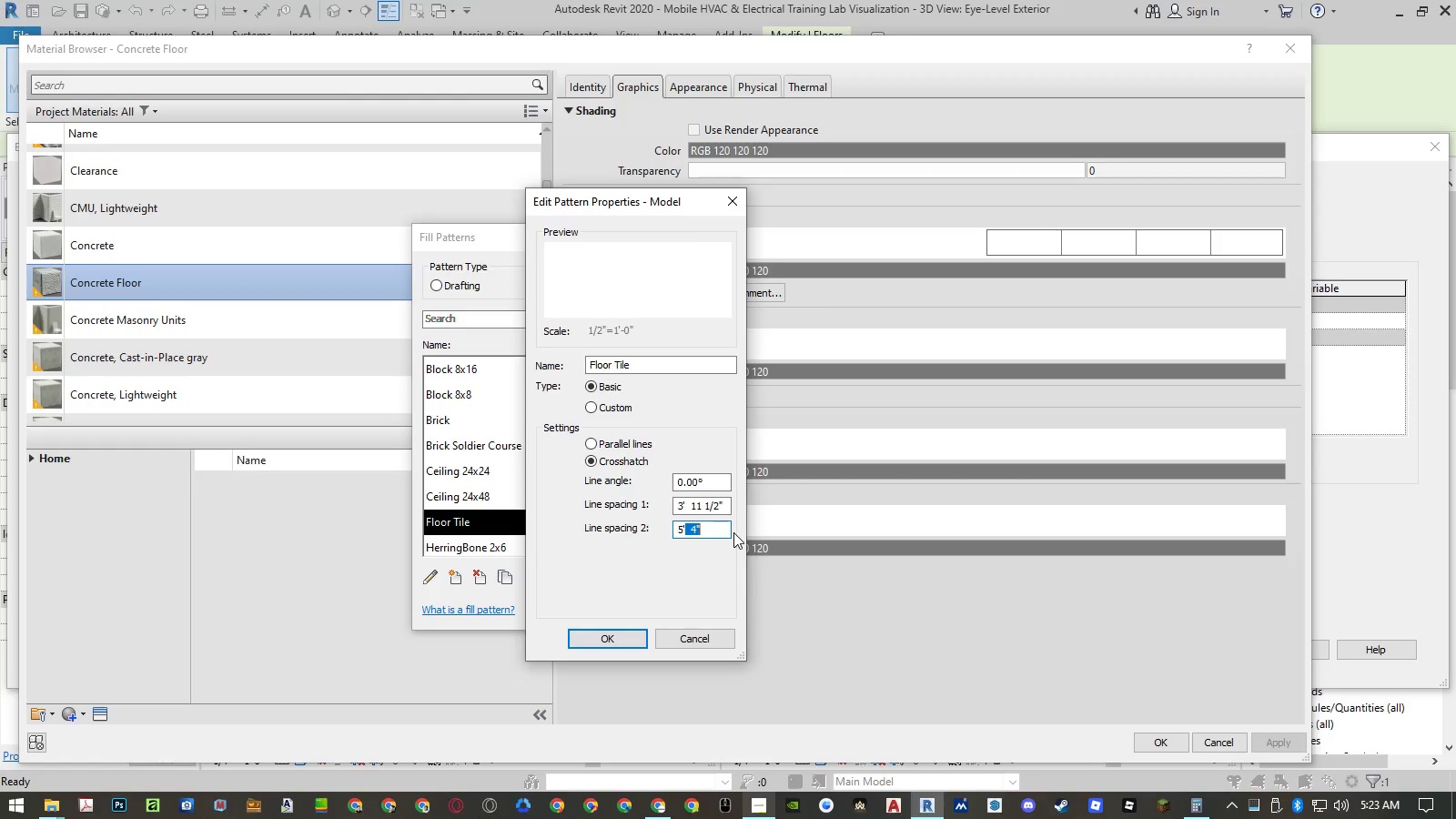 
key(Backspace)
 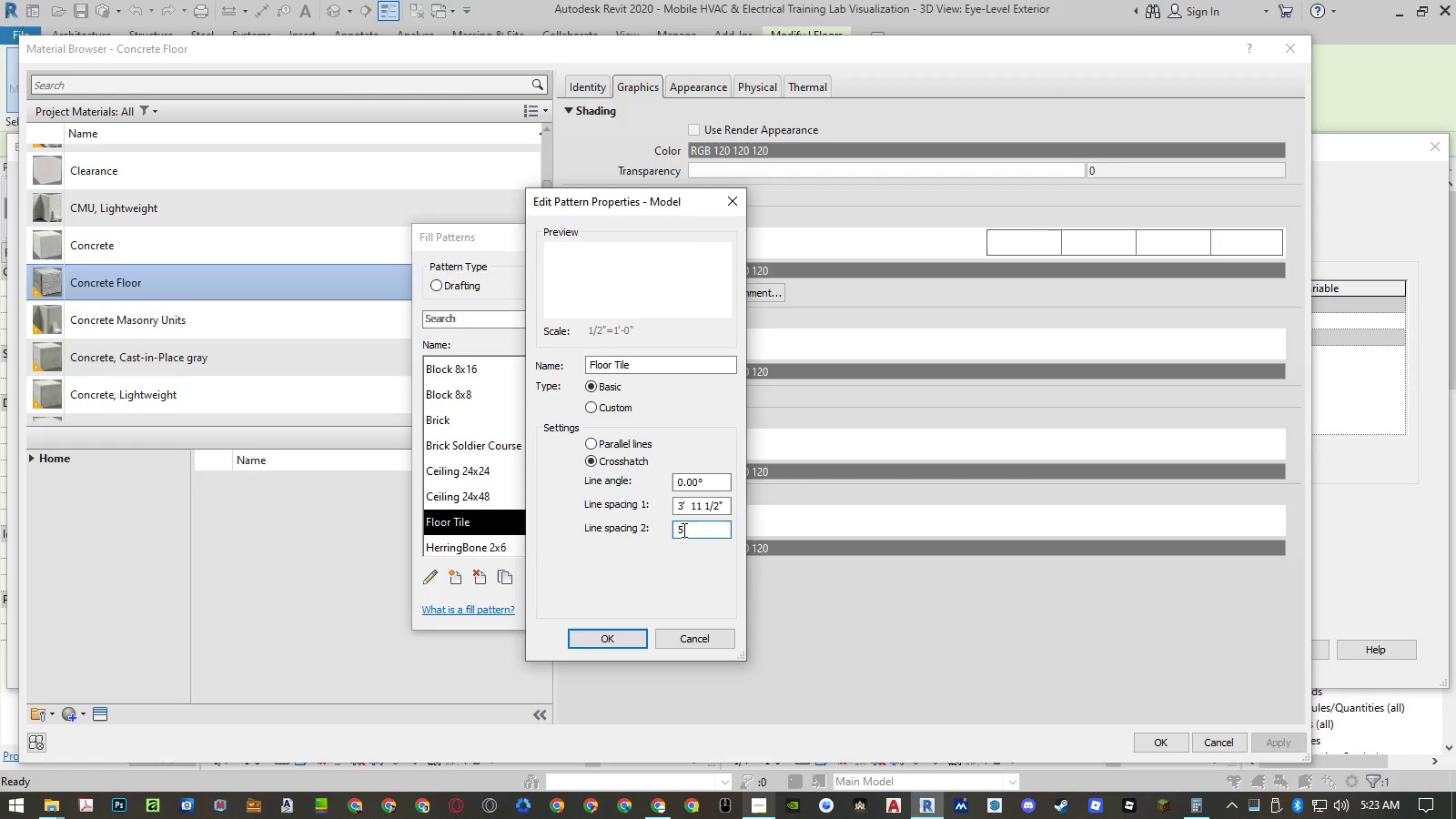 
left_click_drag(start_coordinate=[682, 530], to_coordinate=[677, 530])
 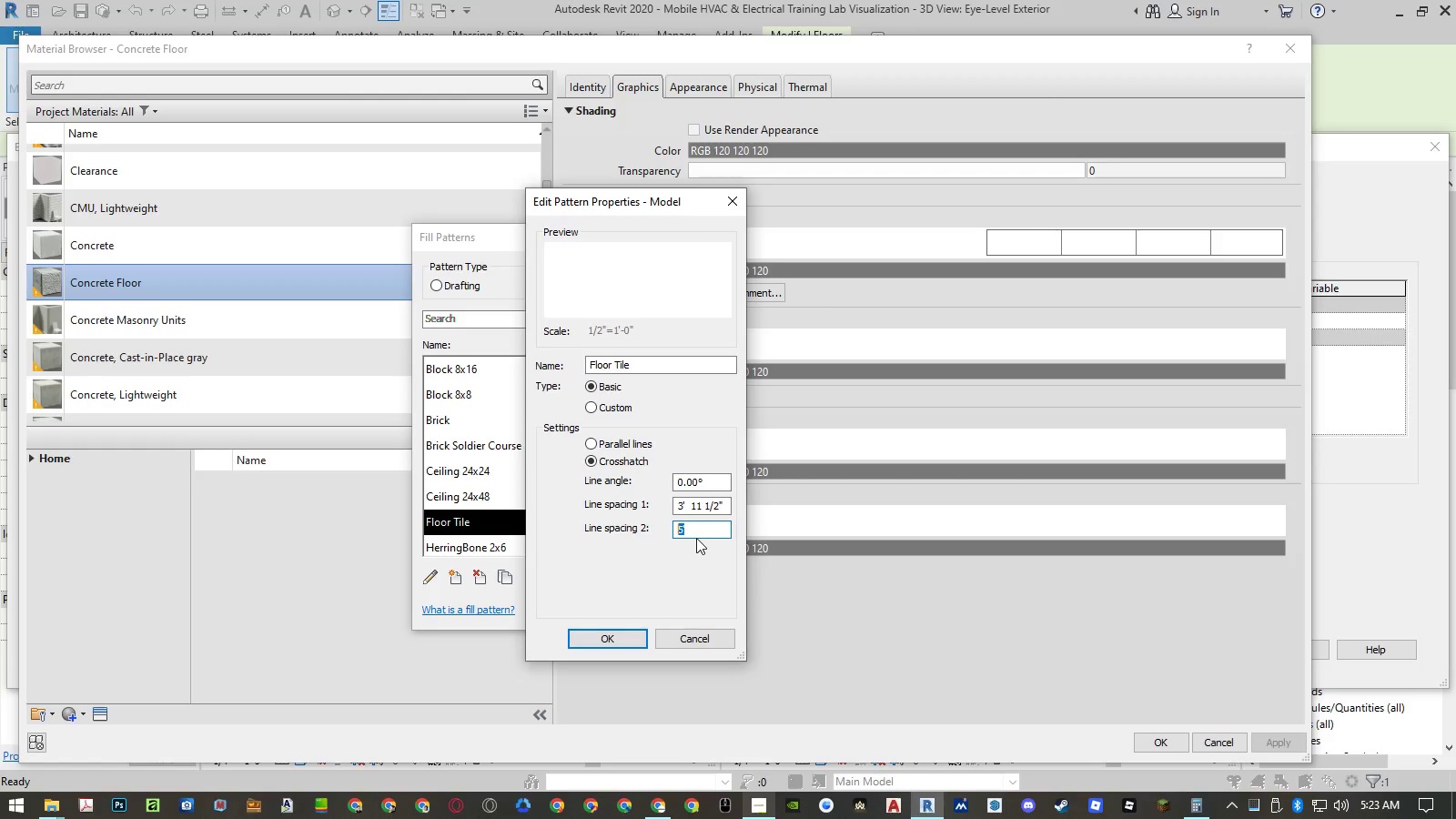 
key(Numpad4)
 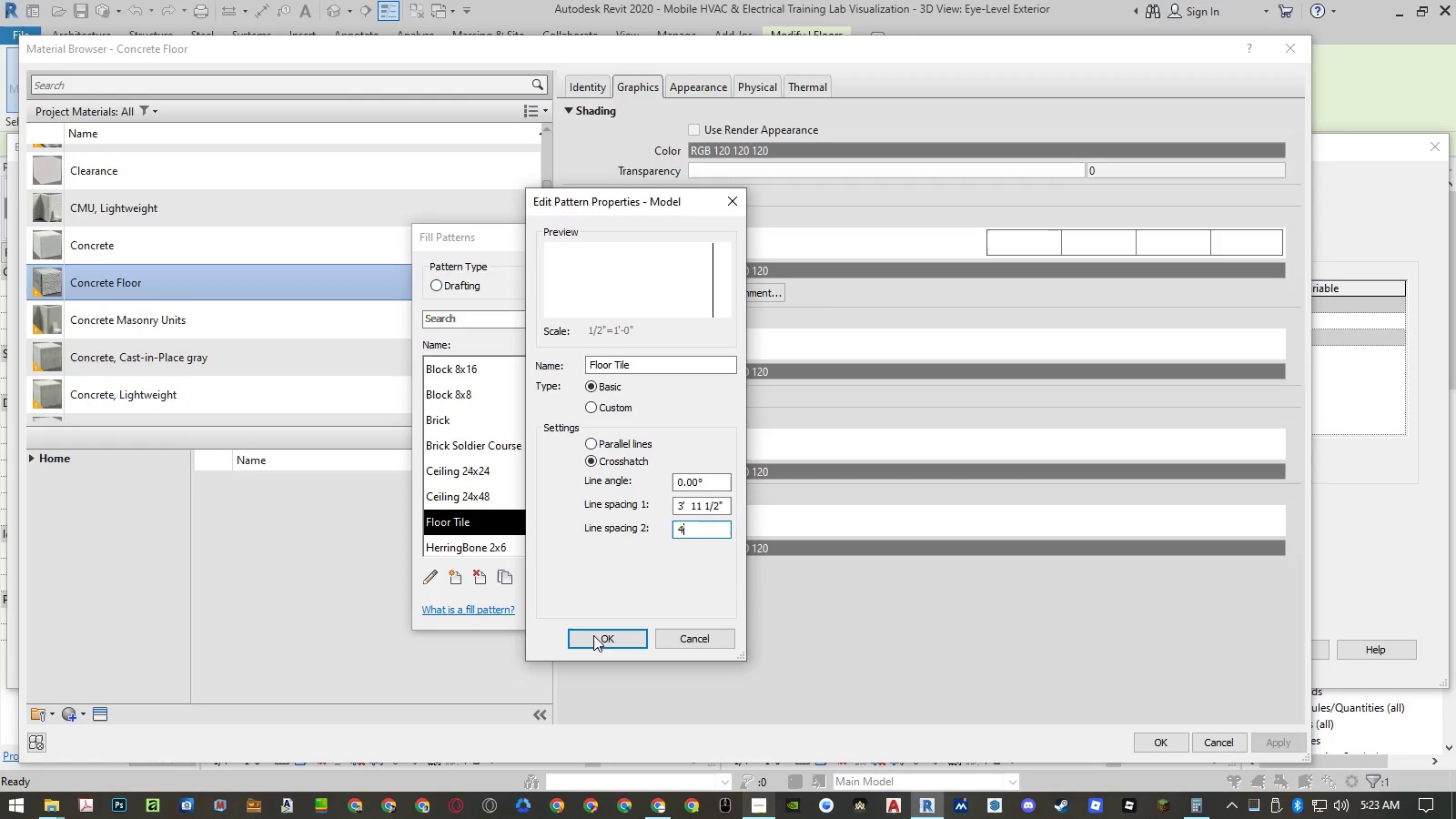 
left_click([592, 636])
 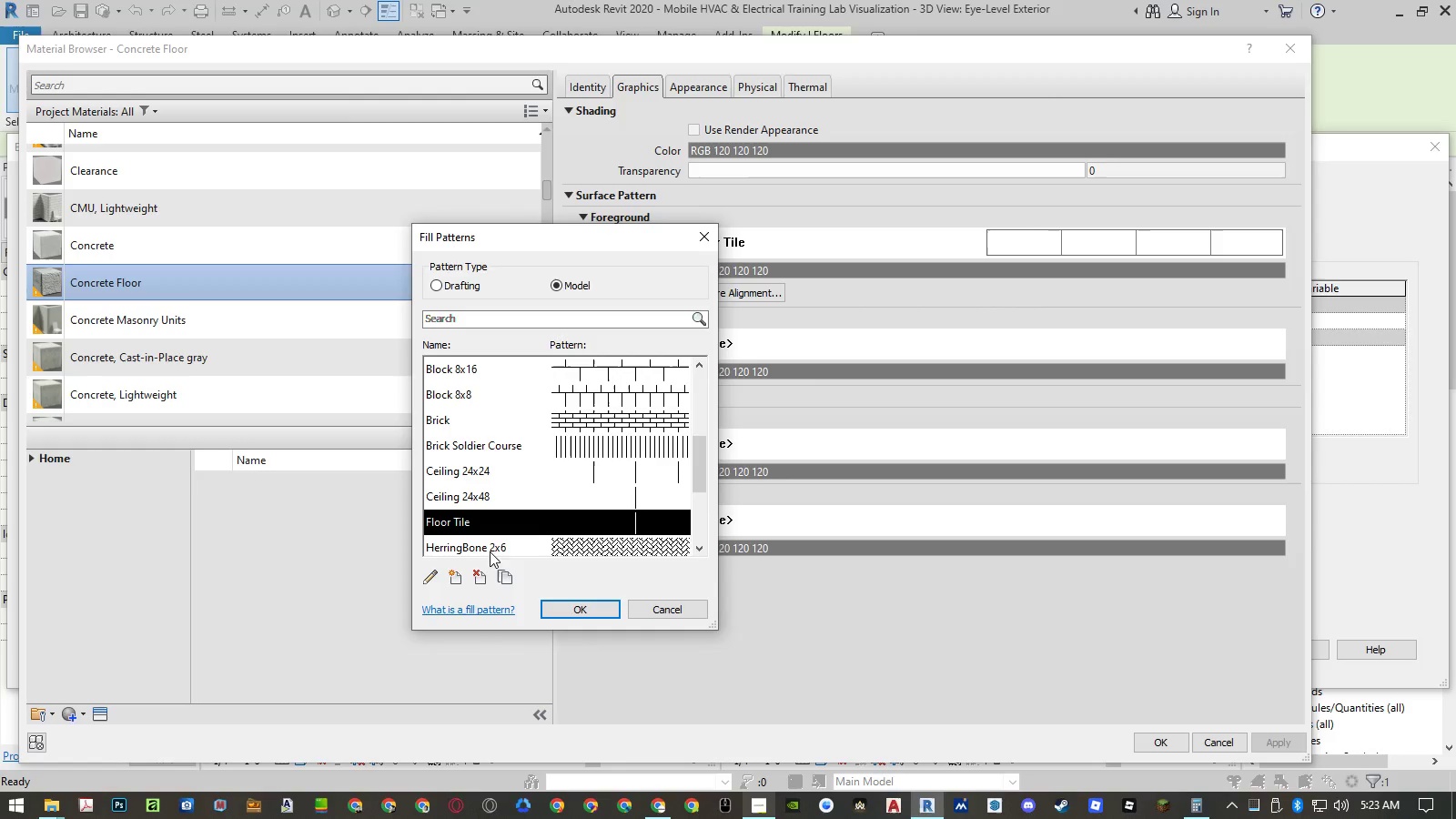 
left_click([426, 580])
 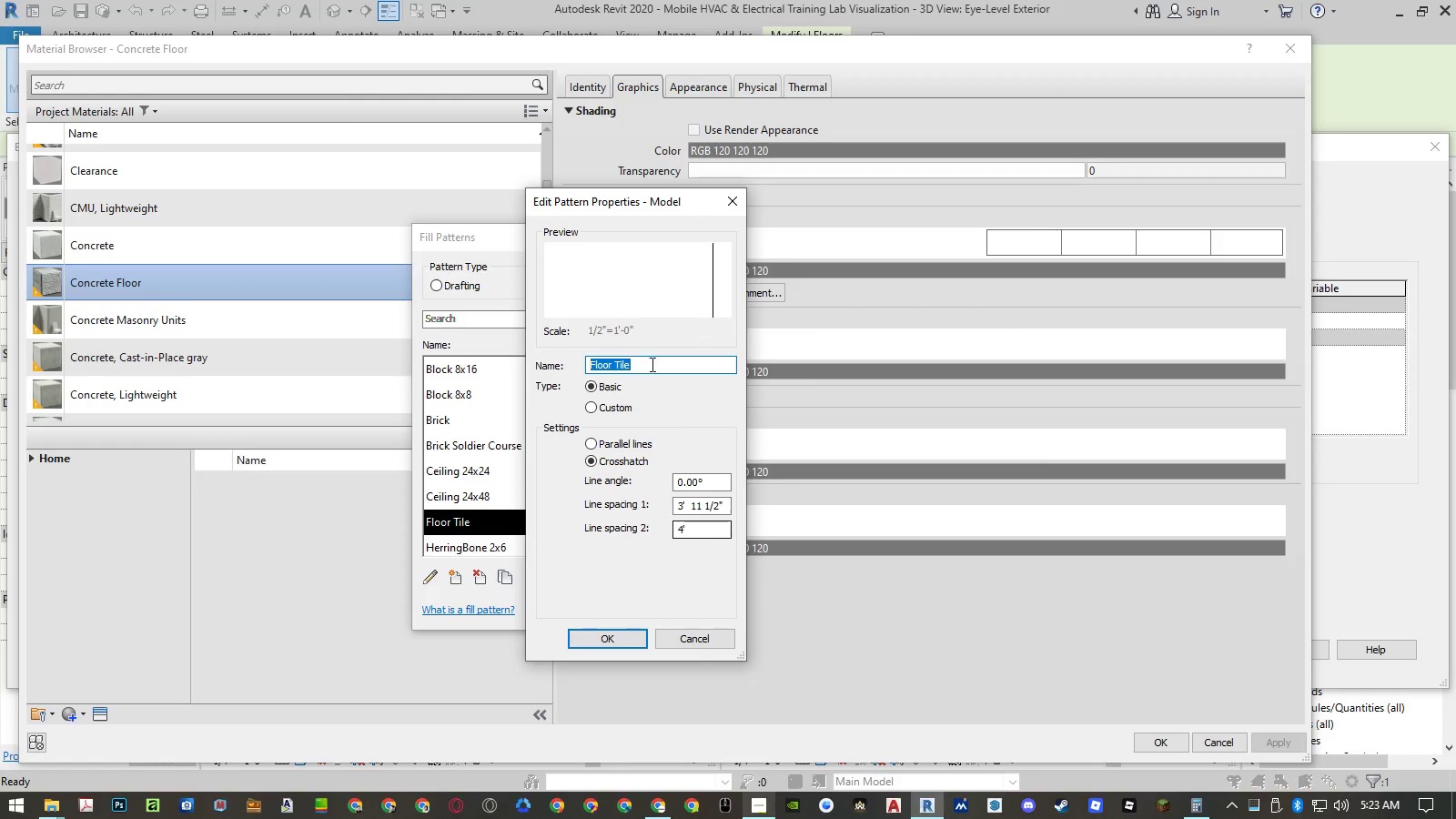 
left_click_drag(start_coordinate=[593, 204], to_coordinate=[555, 214])
 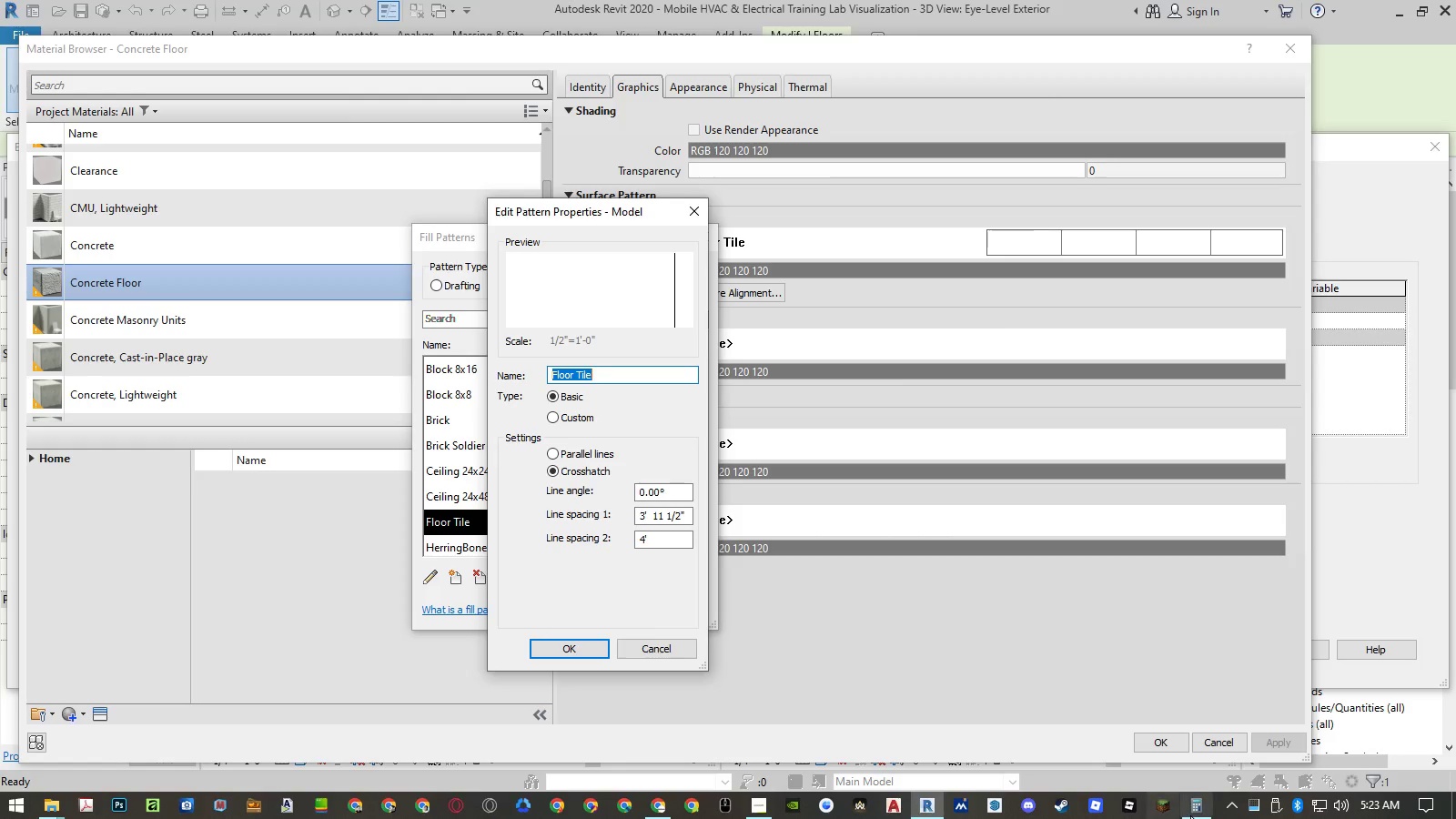 
left_click([1191, 815])
 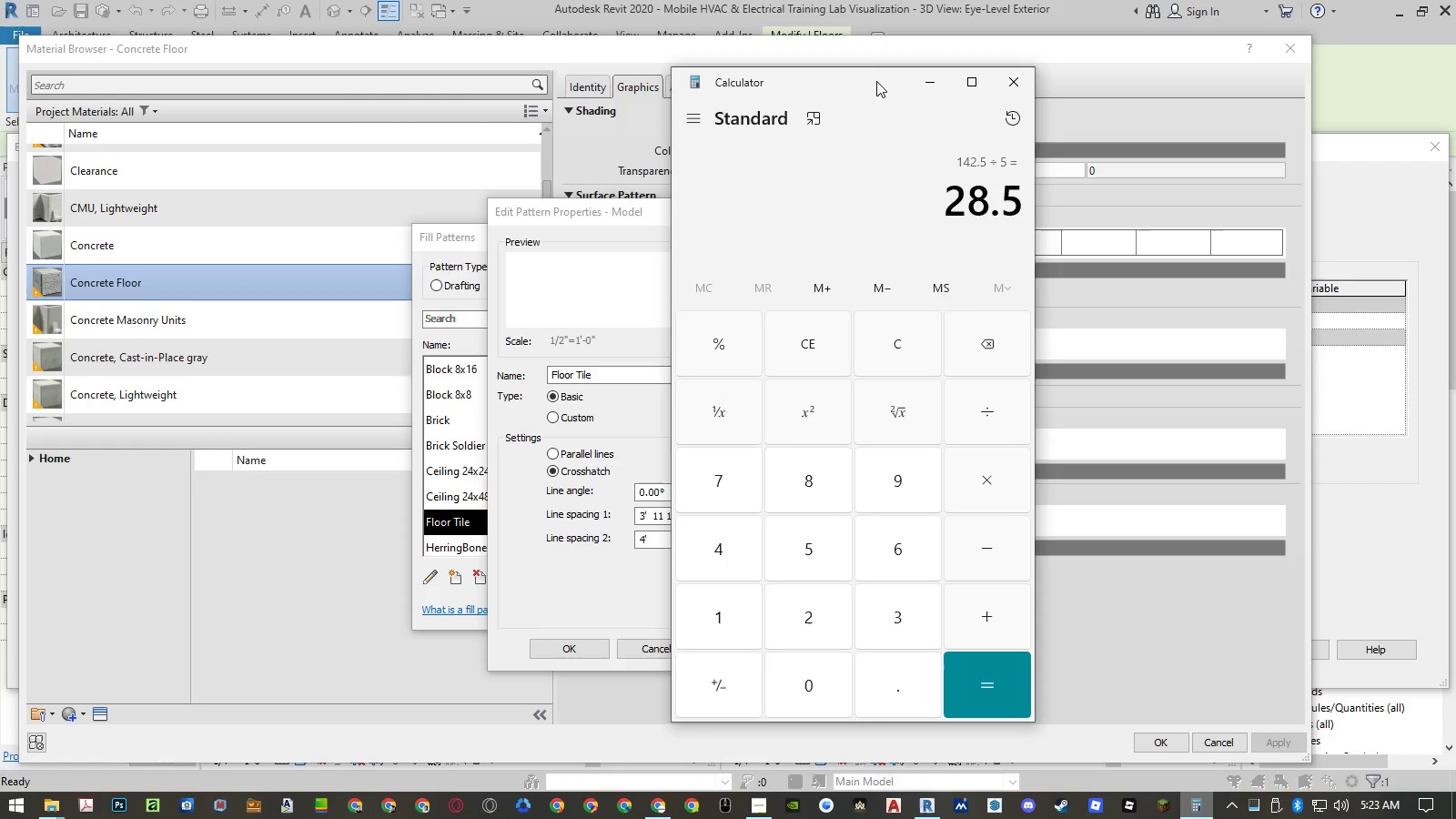 
left_click_drag(start_coordinate=[876, 82], to_coordinate=[1073, 102])
 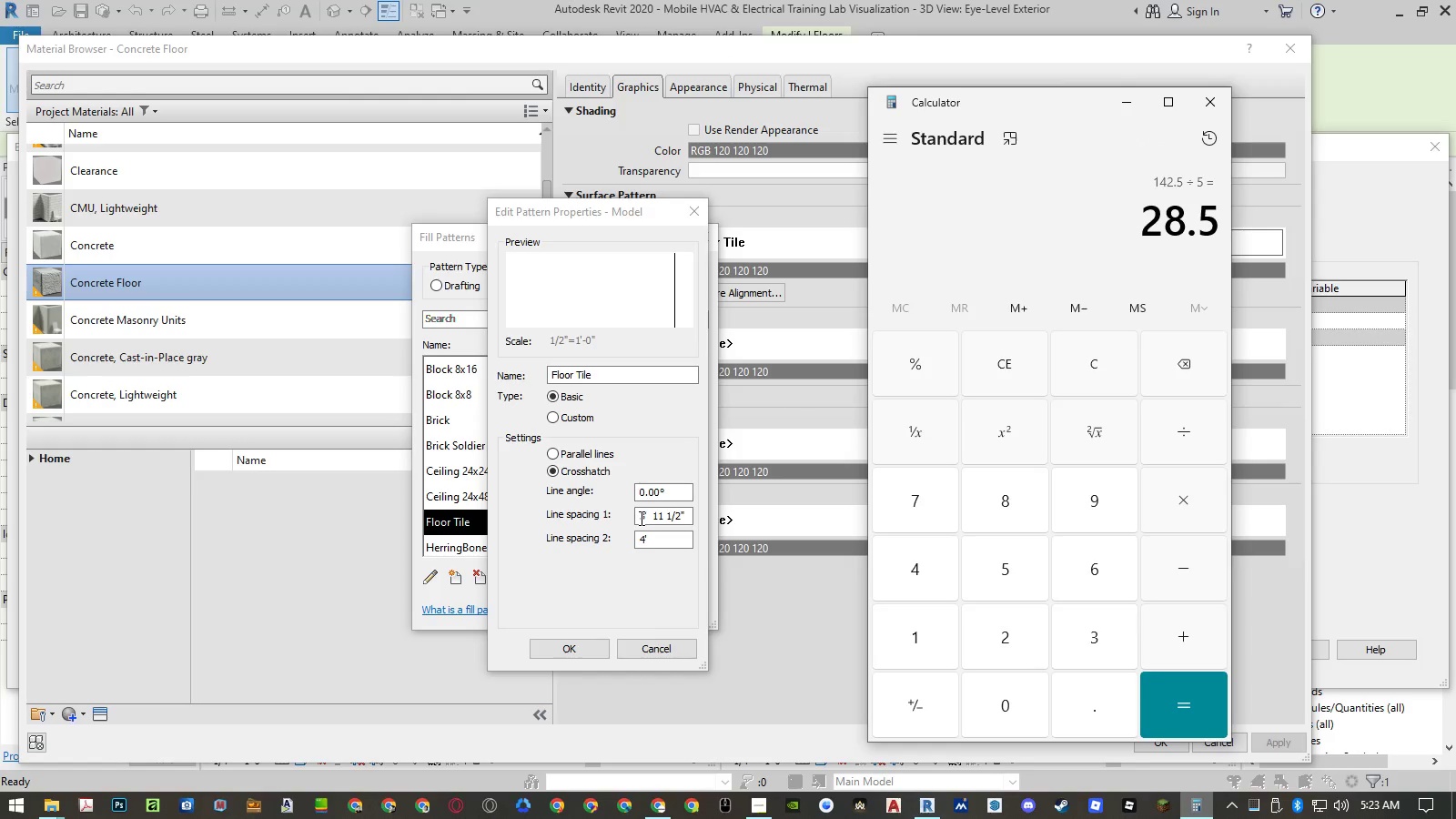 
wait(5.41)
 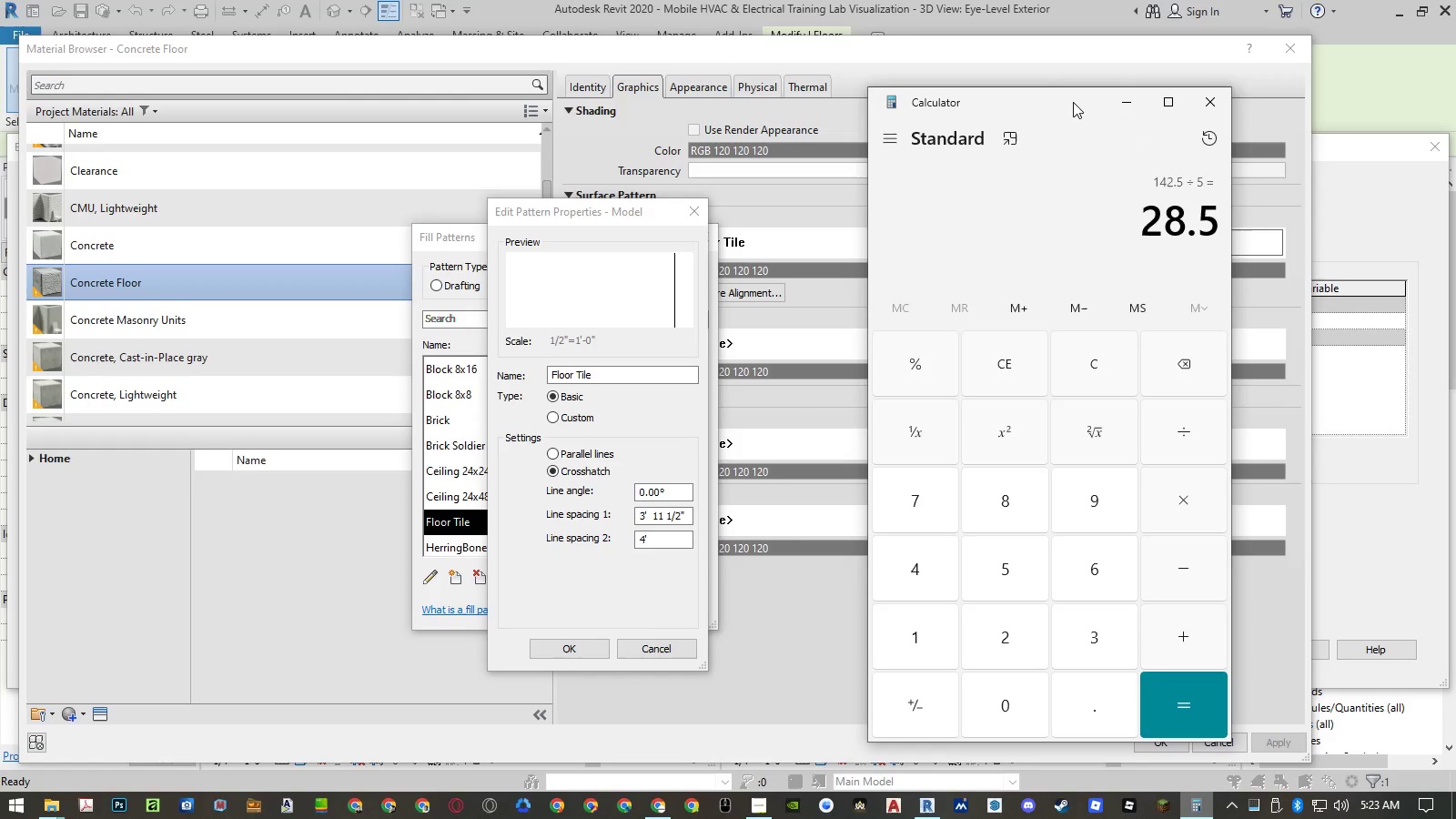 
left_click([642, 520])
 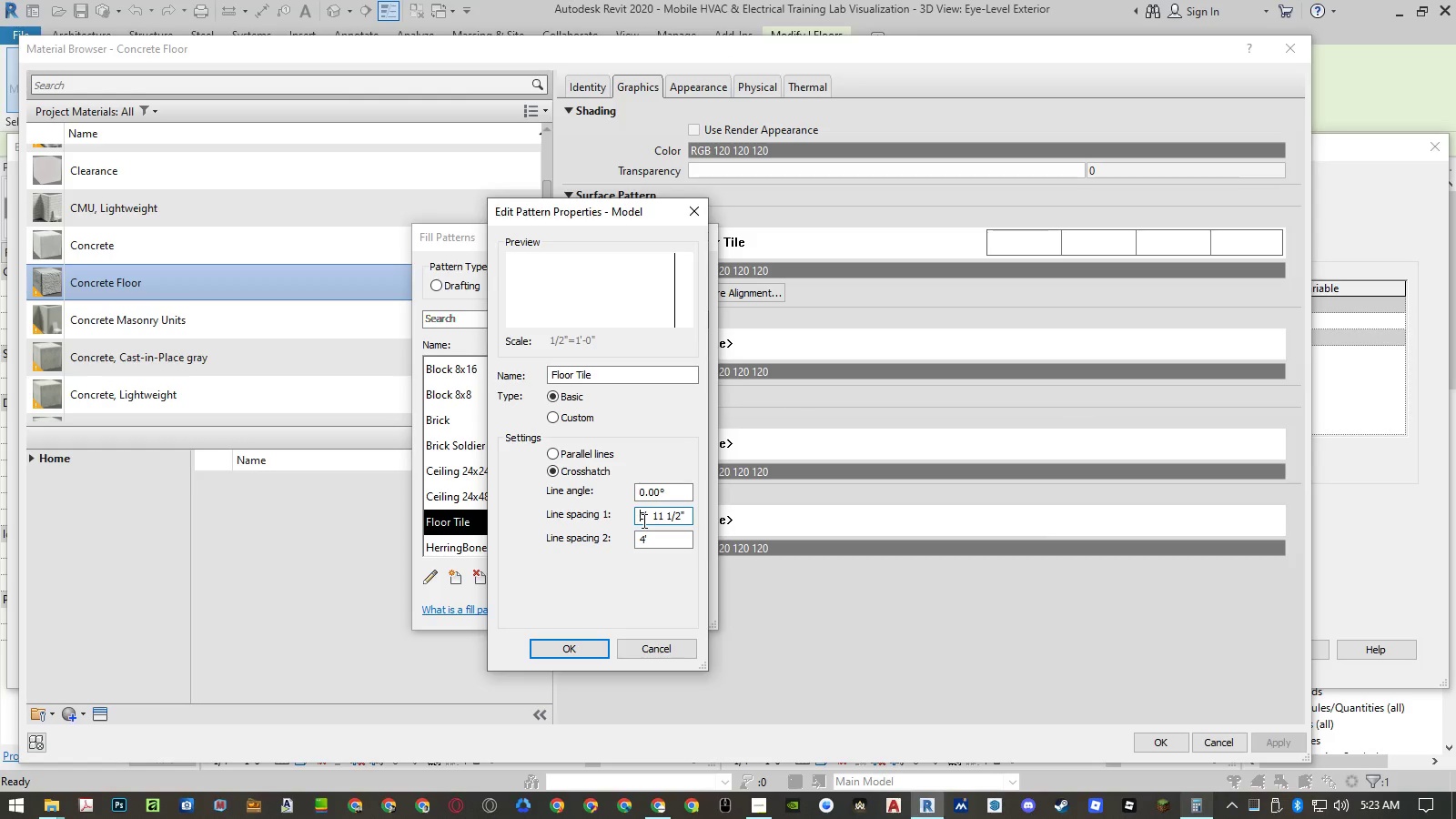 
key(PageUp)
 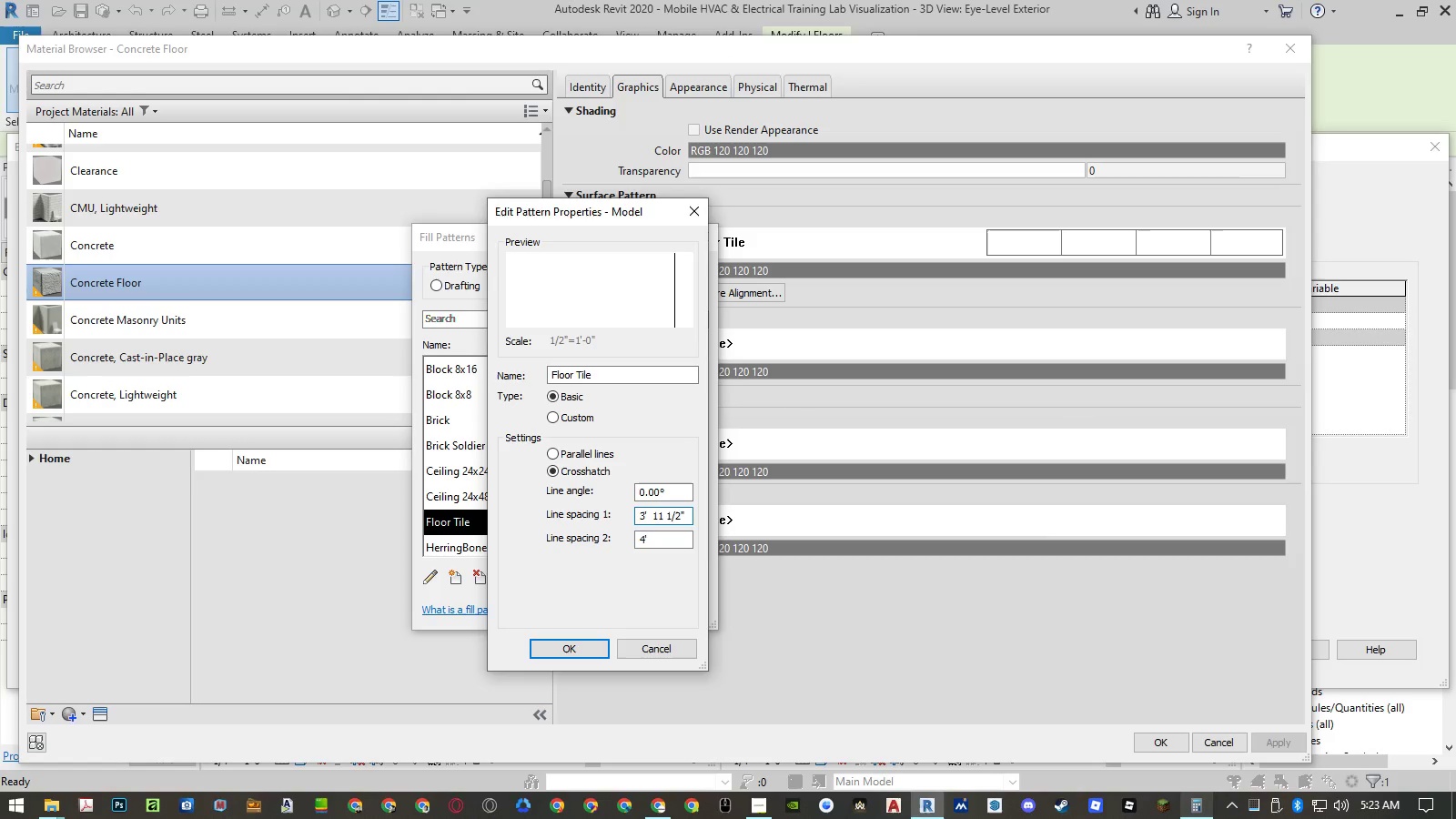 
key(Numpad2)
 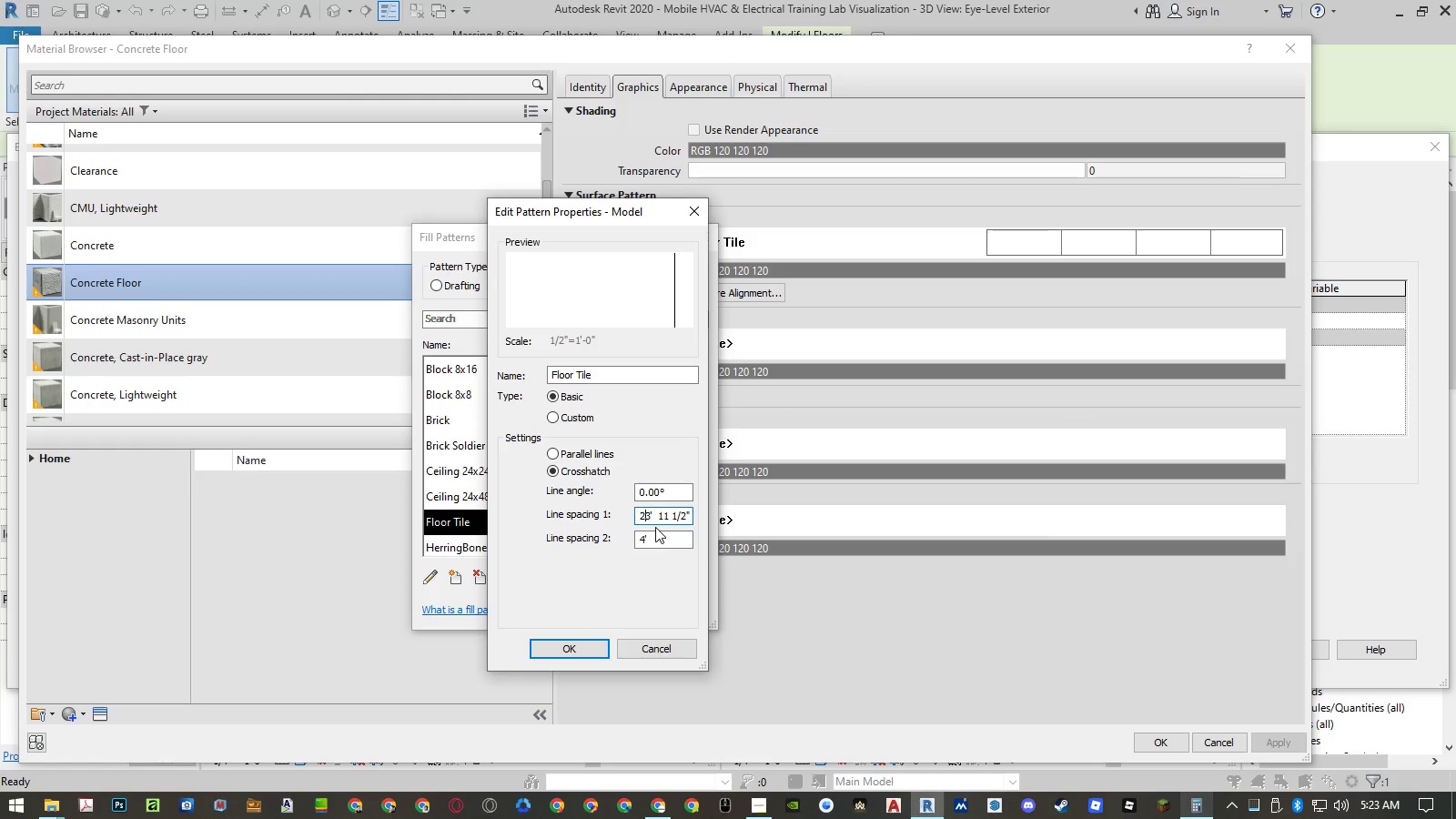 
key(Delete)
 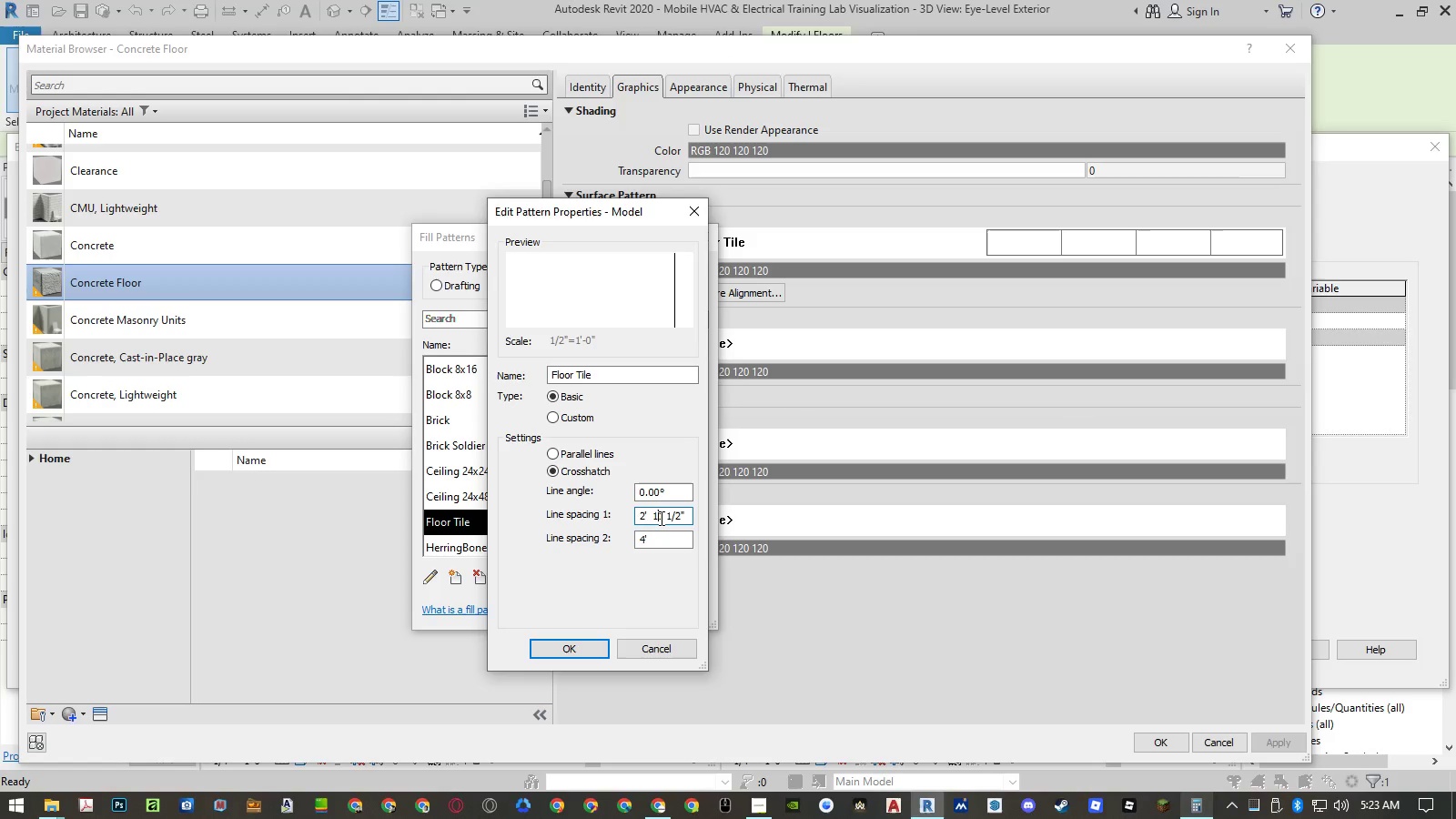 
left_click_drag(start_coordinate=[662, 516], to_coordinate=[654, 517])
 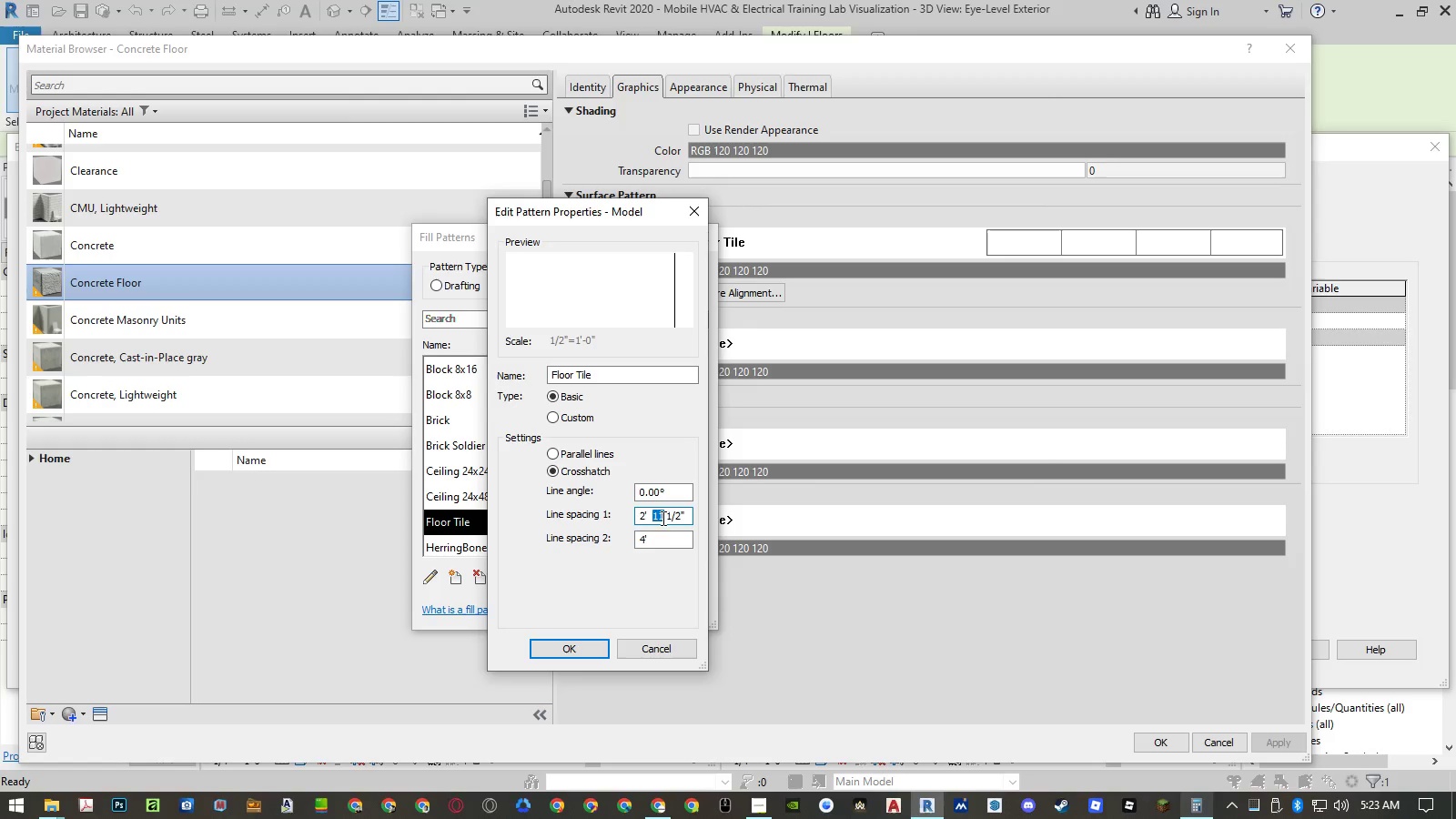 
key(Numpad4)
 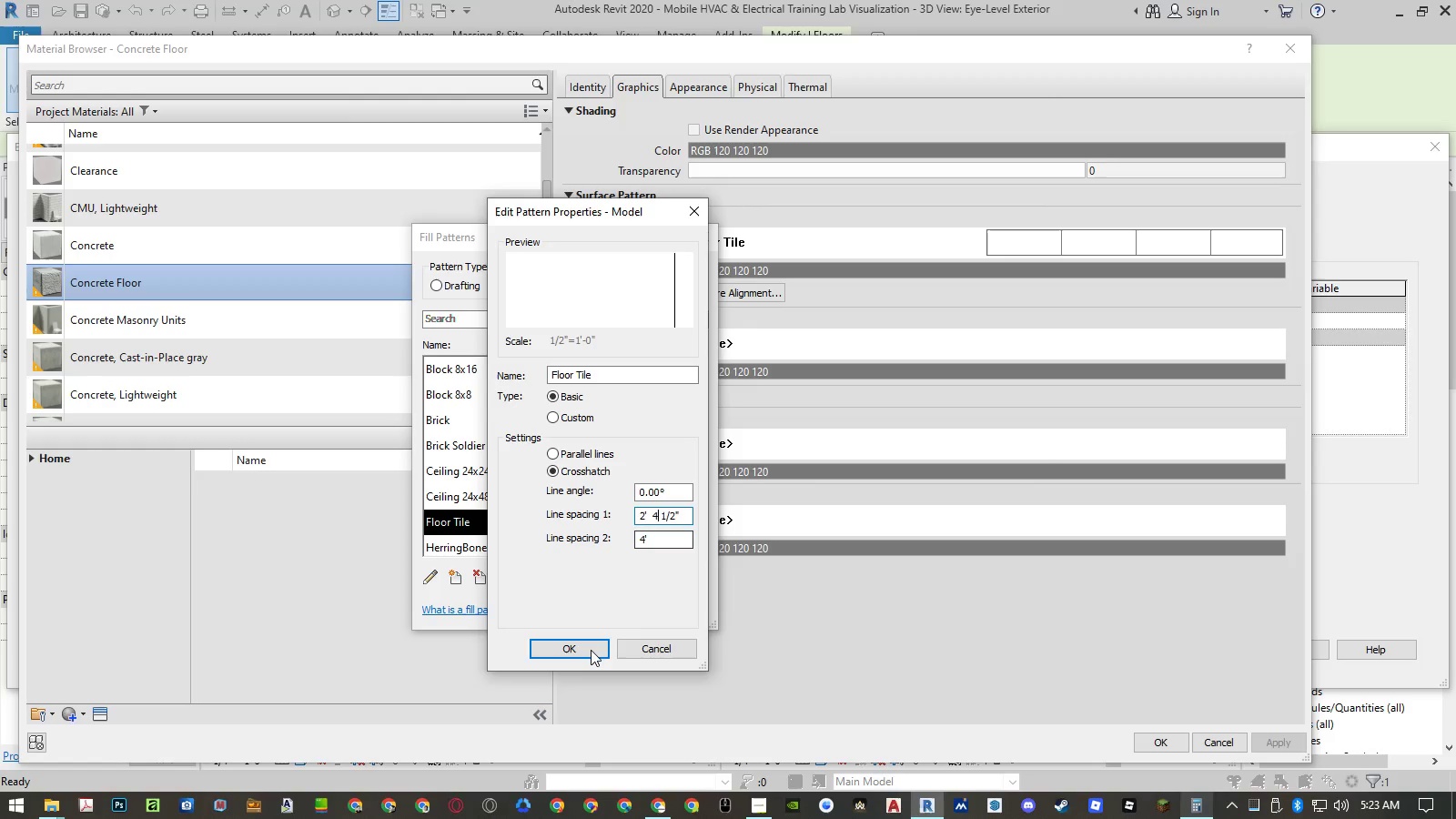 
left_click([586, 653])
 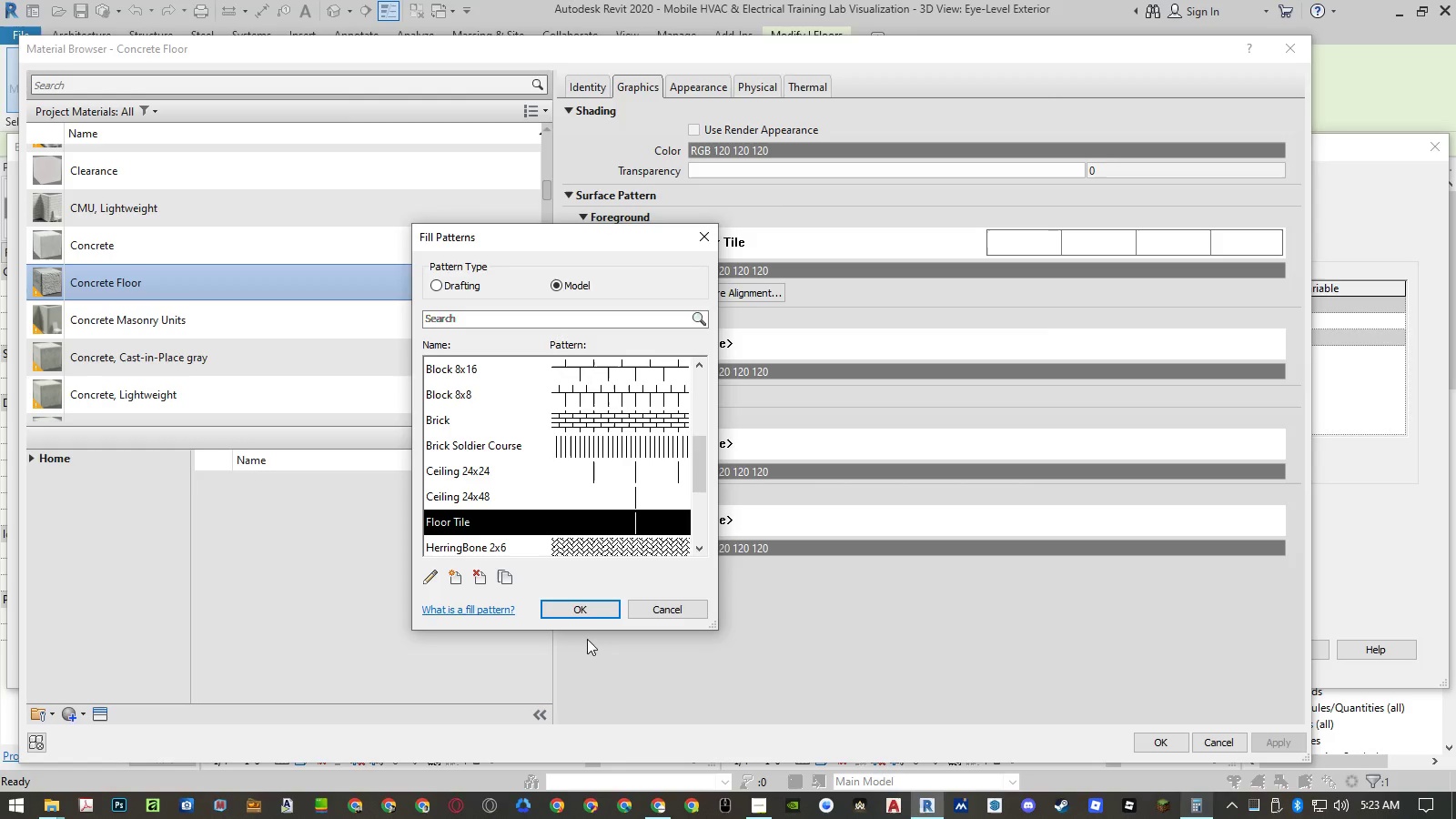 
left_click([595, 611])
 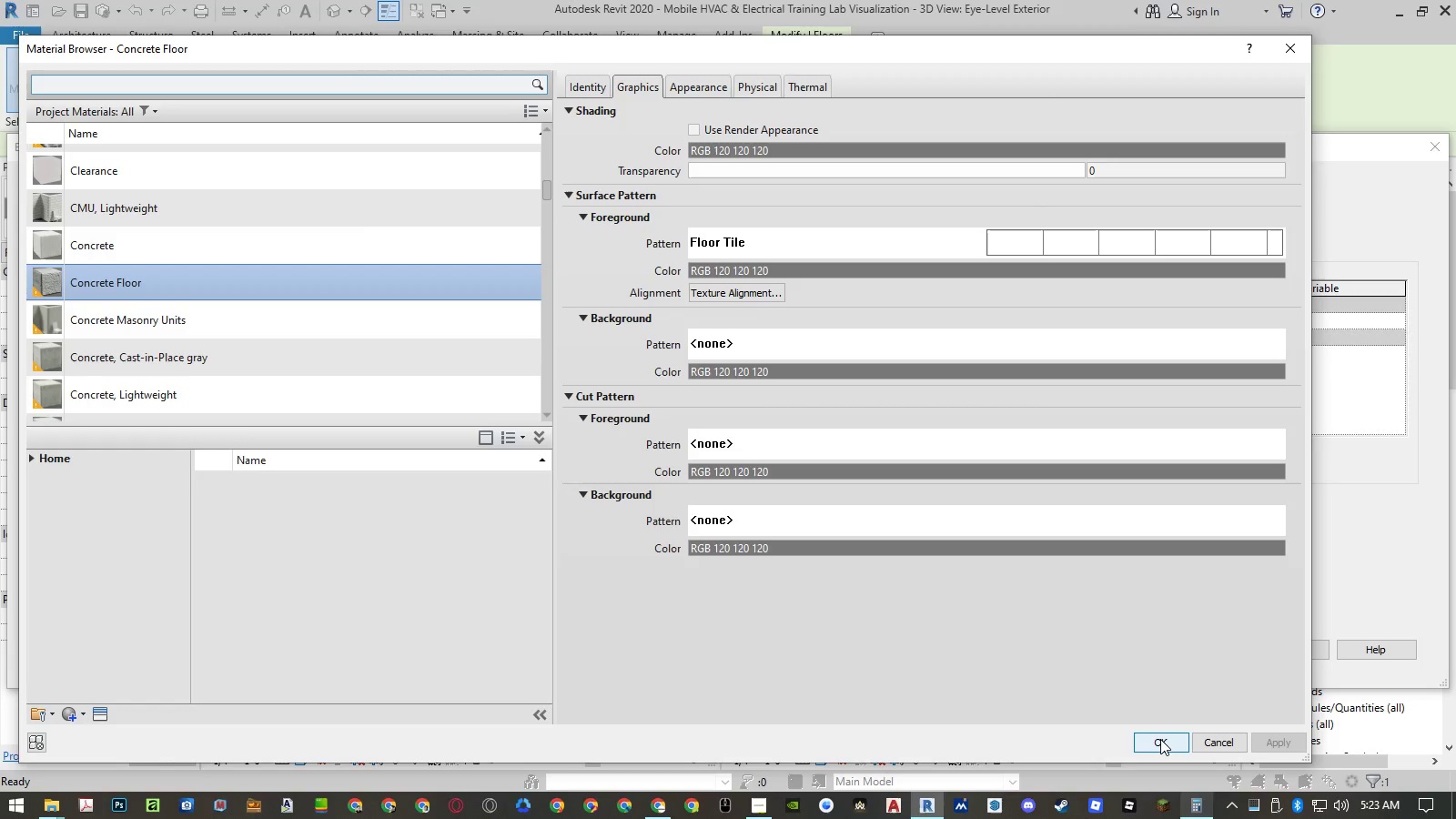 
left_click([1160, 739])
 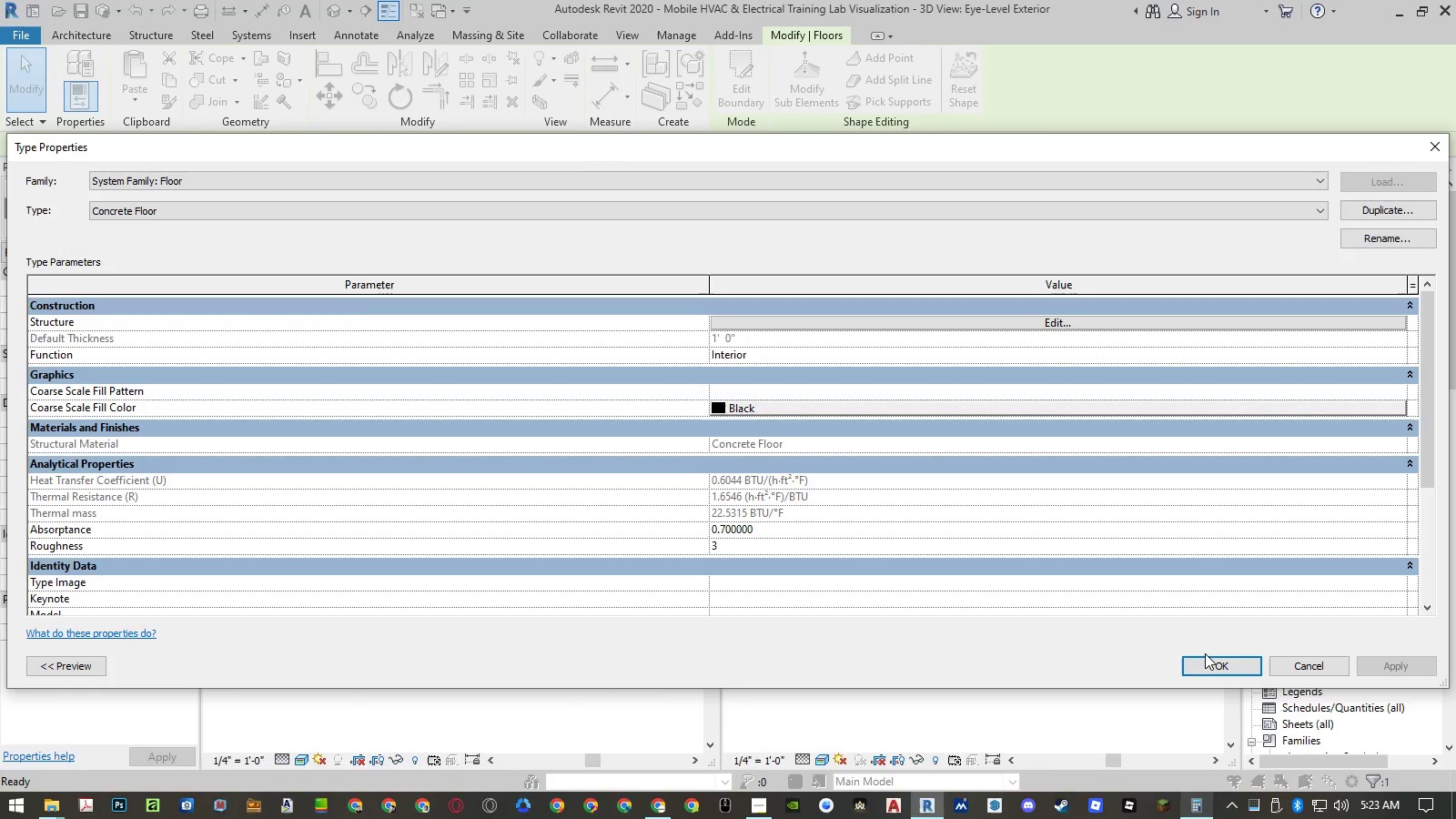 
left_click([1208, 664])
 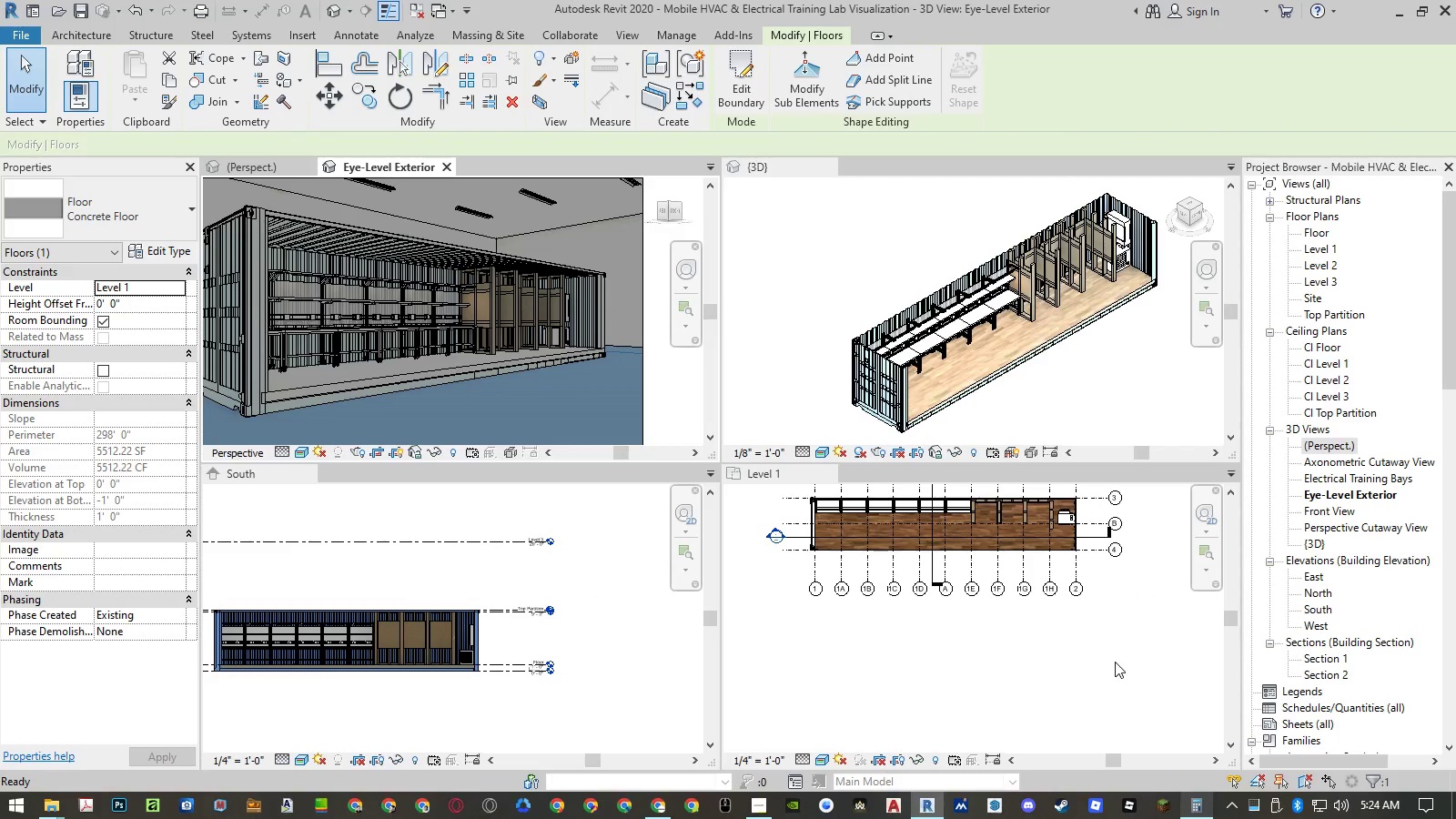 
left_click([638, 606])
 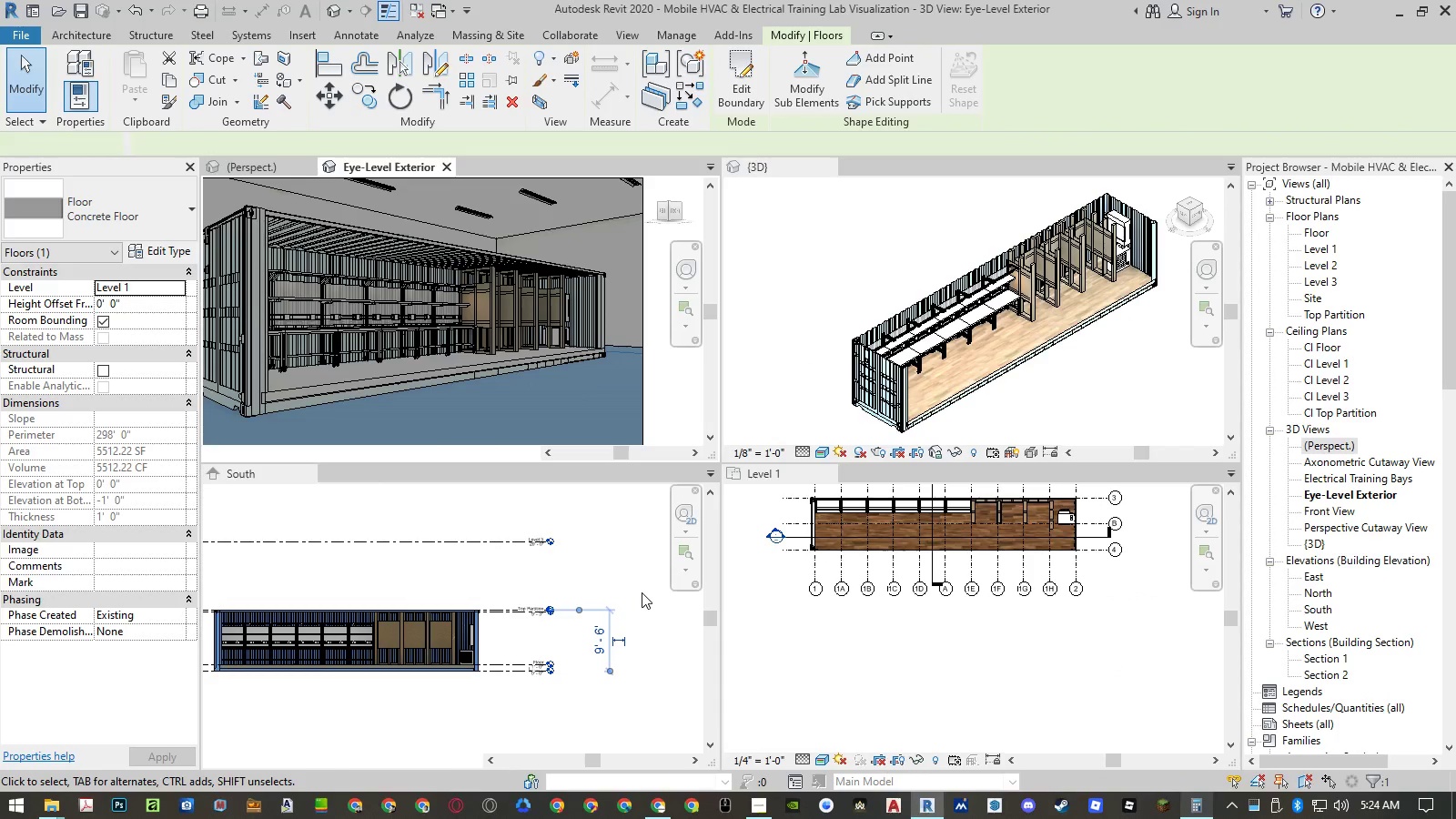 
scroll: coordinate [642, 590], scroll_direction: down, amount: 2.0
 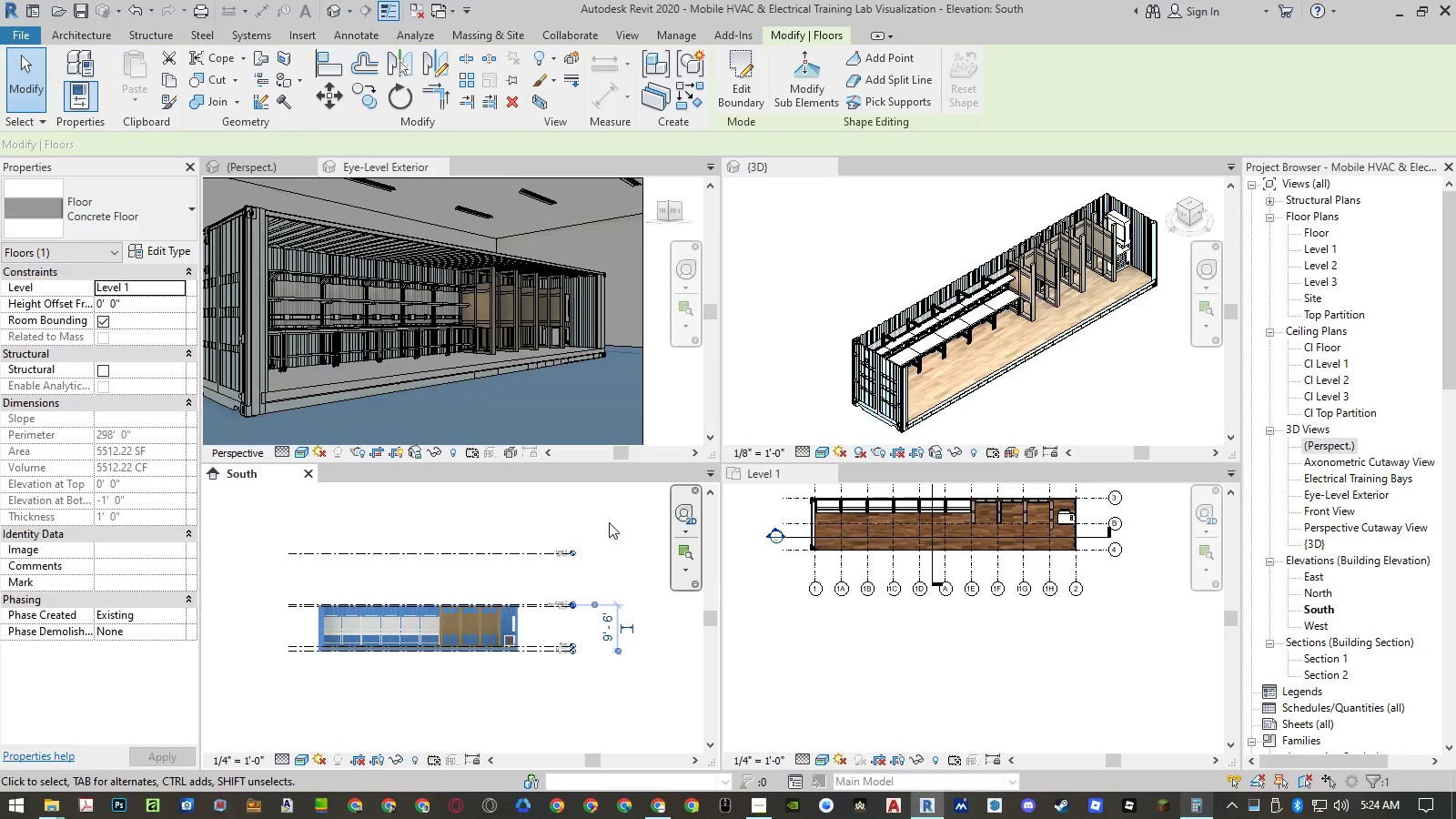 
left_click([605, 517])
 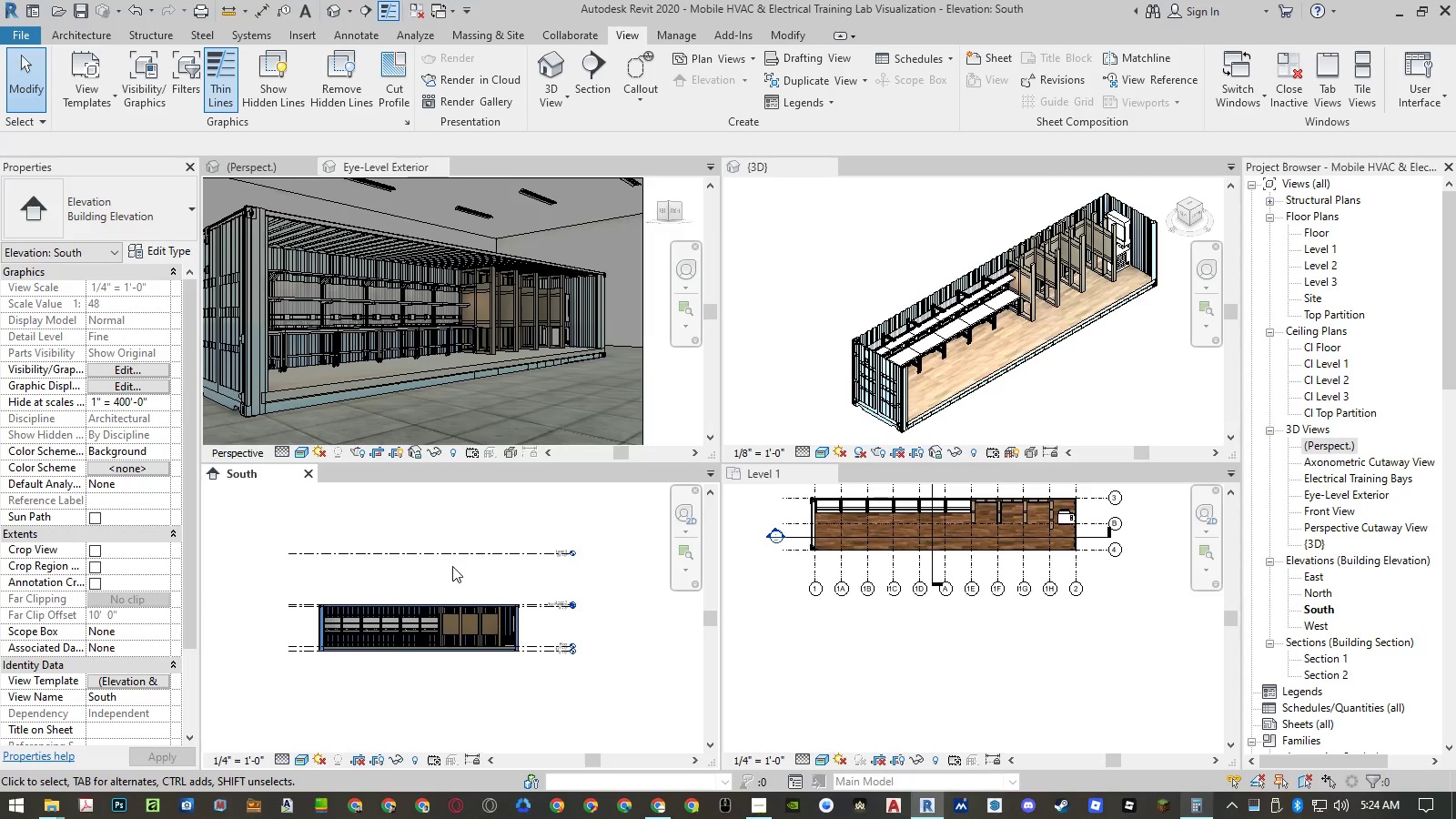 
double_click([452, 566])
 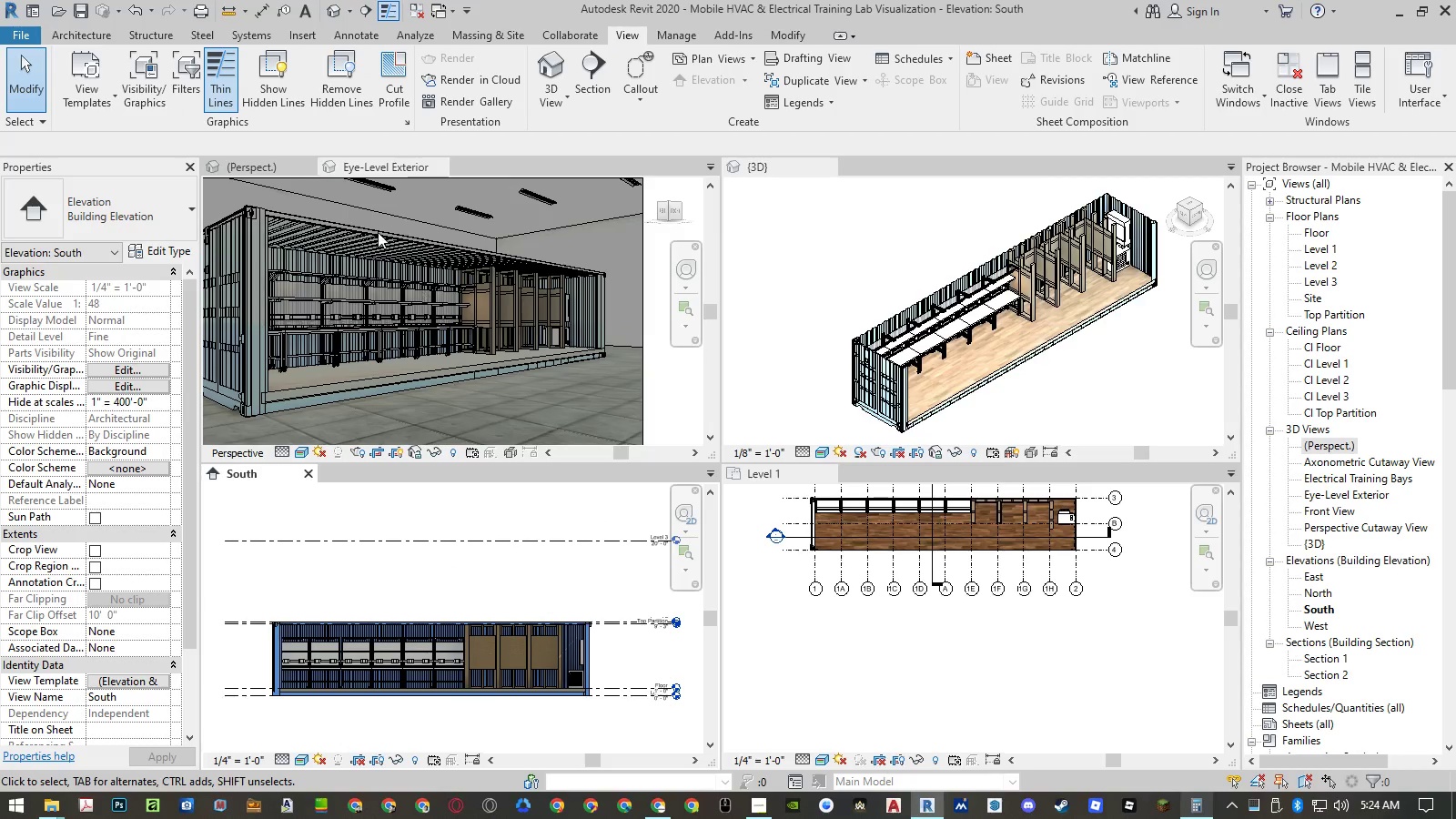 
left_click([251, 160])
 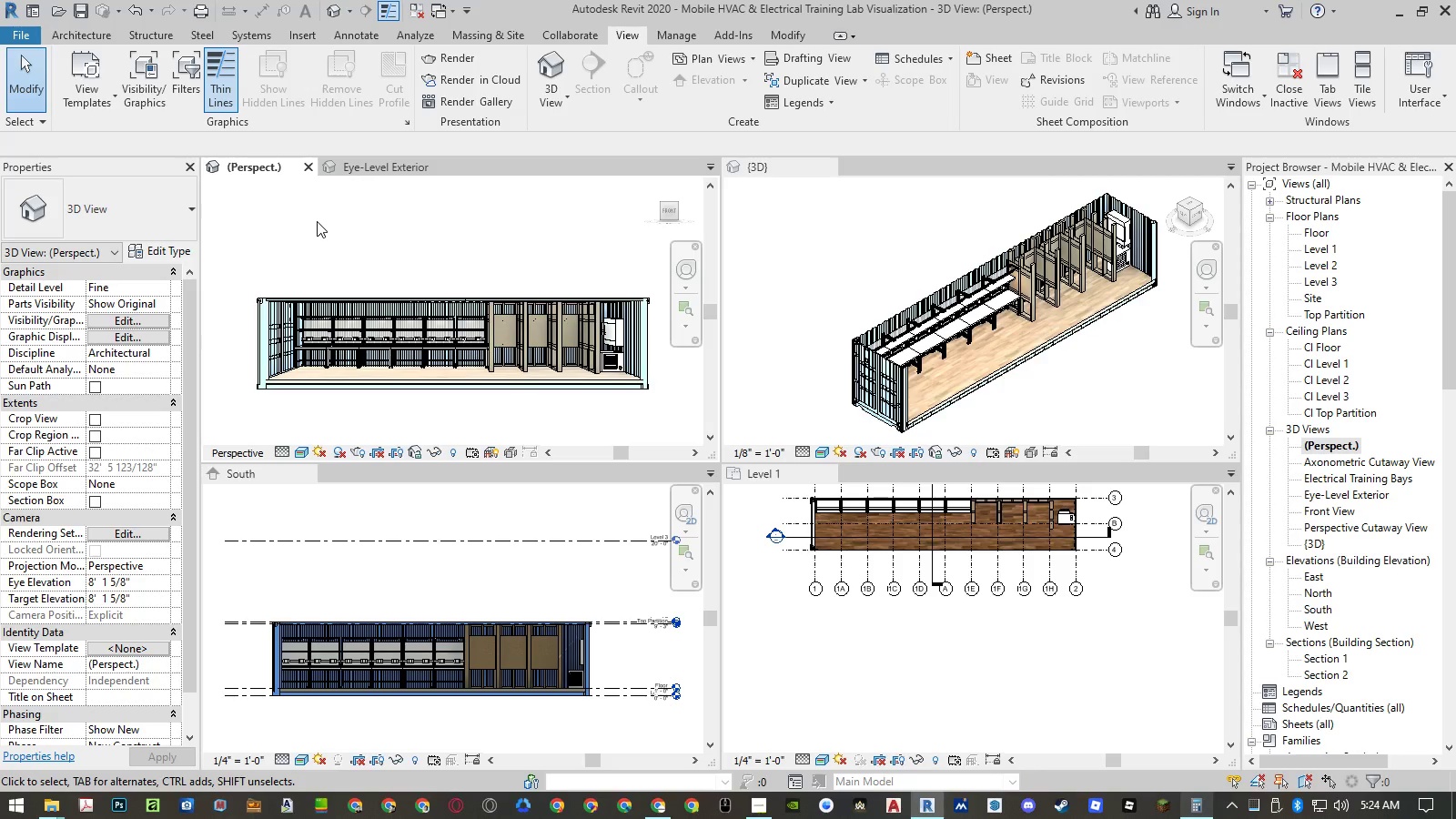 
wait(6.25)
 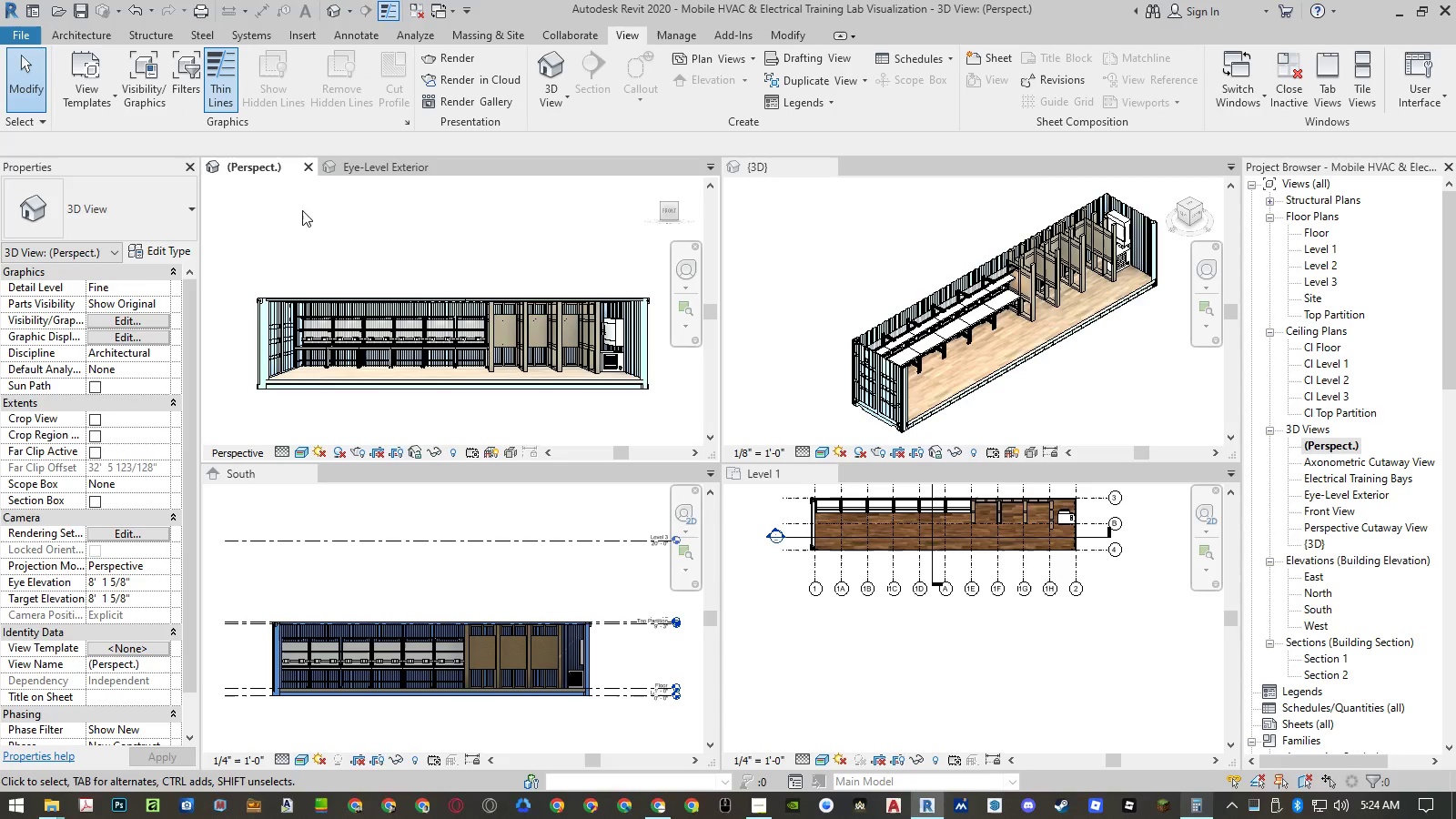 
left_click([386, 166])
 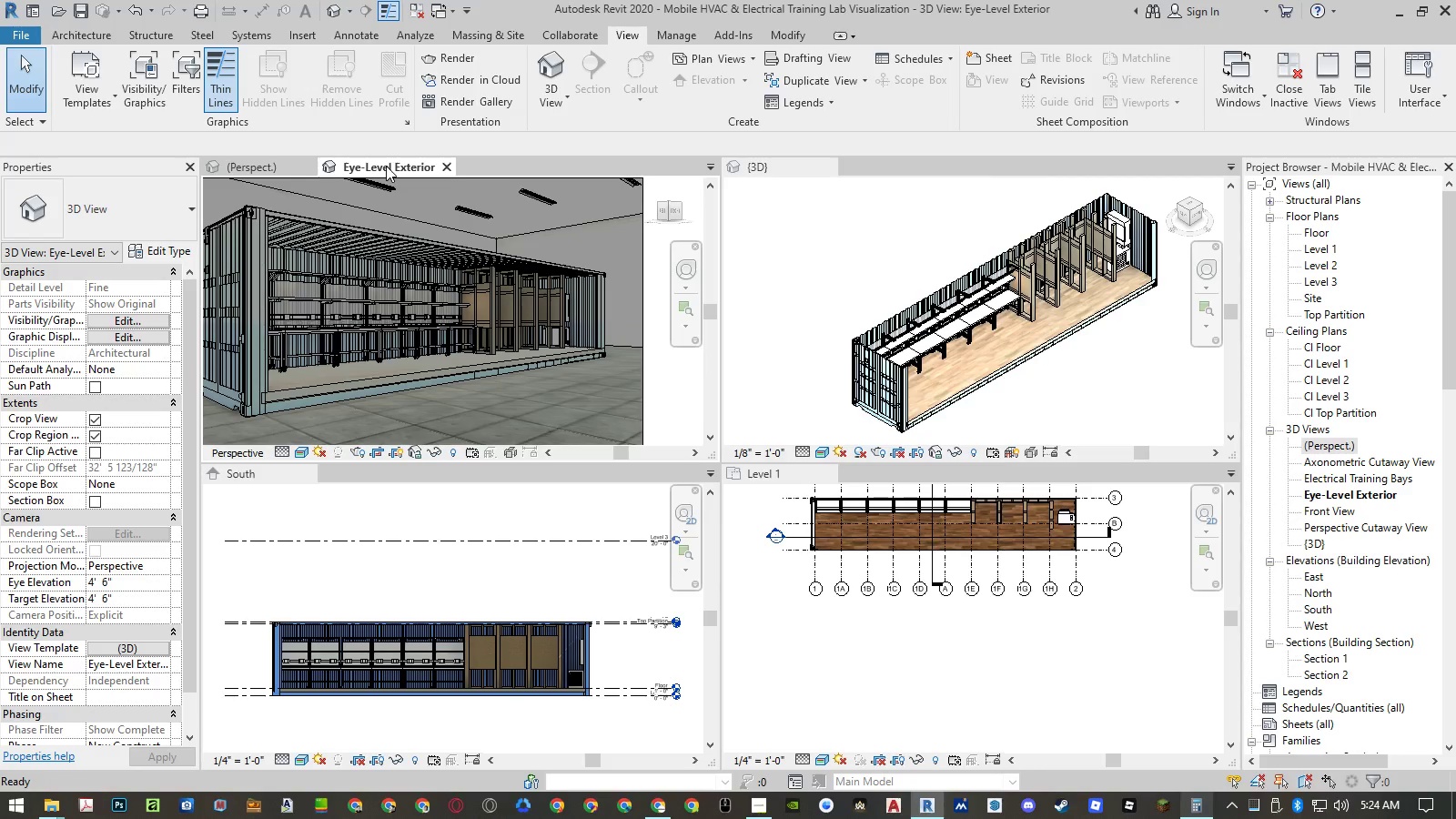 
wait(11.0)
 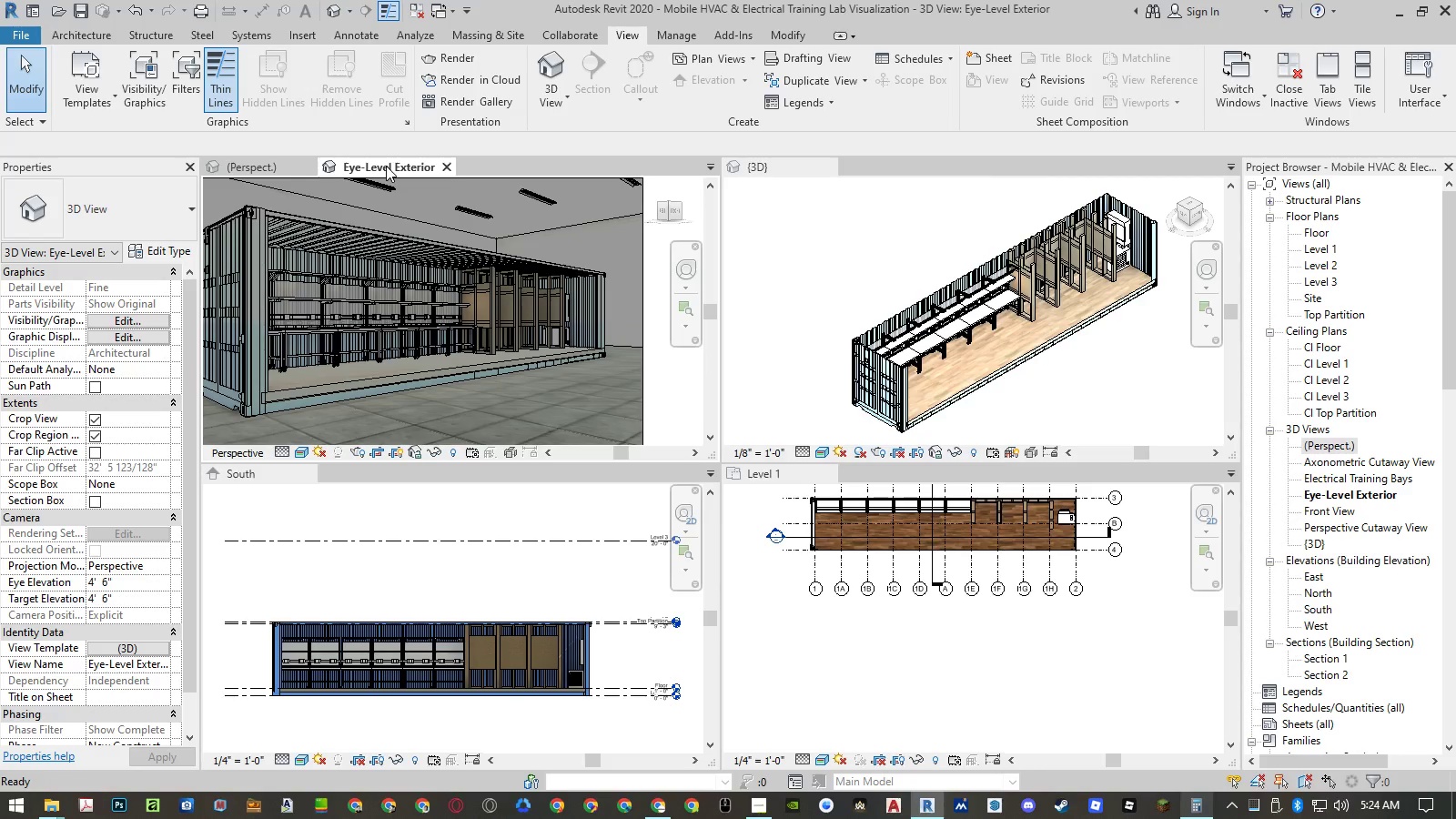 
left_click([595, 225])
 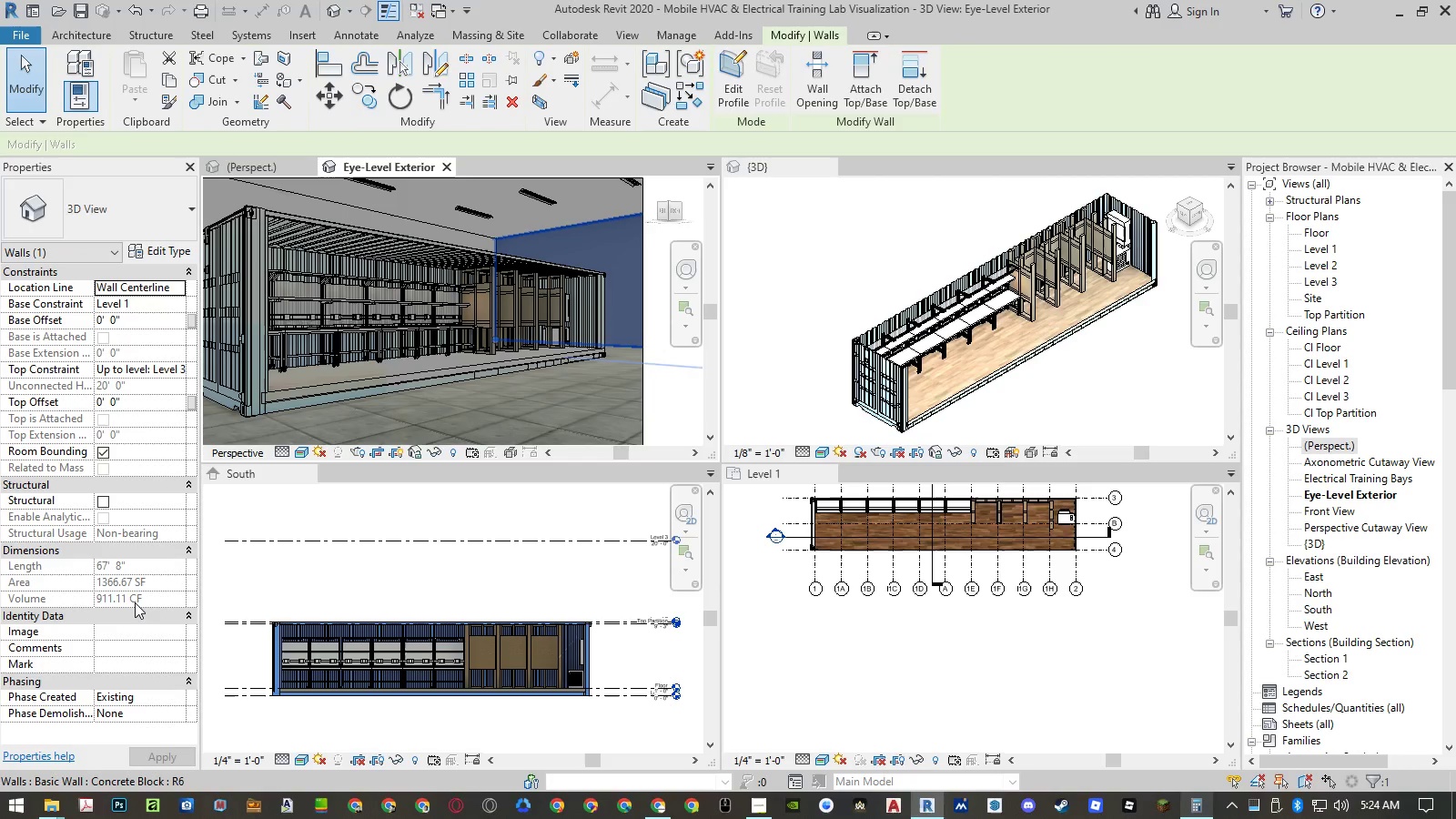 
scroll: coordinate [127, 599], scroll_direction: down, amount: 3.0
 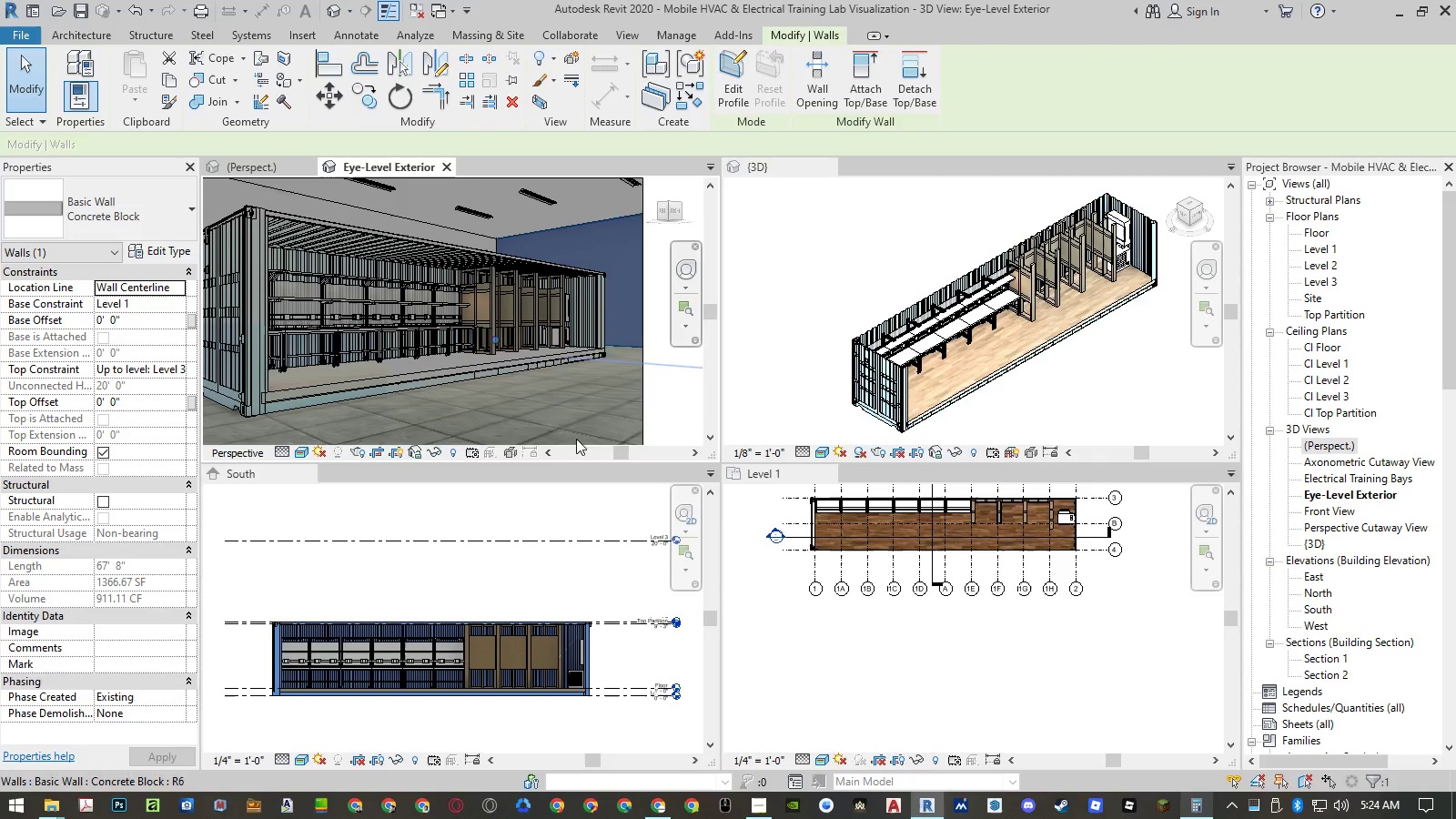 
left_click([670, 400])
 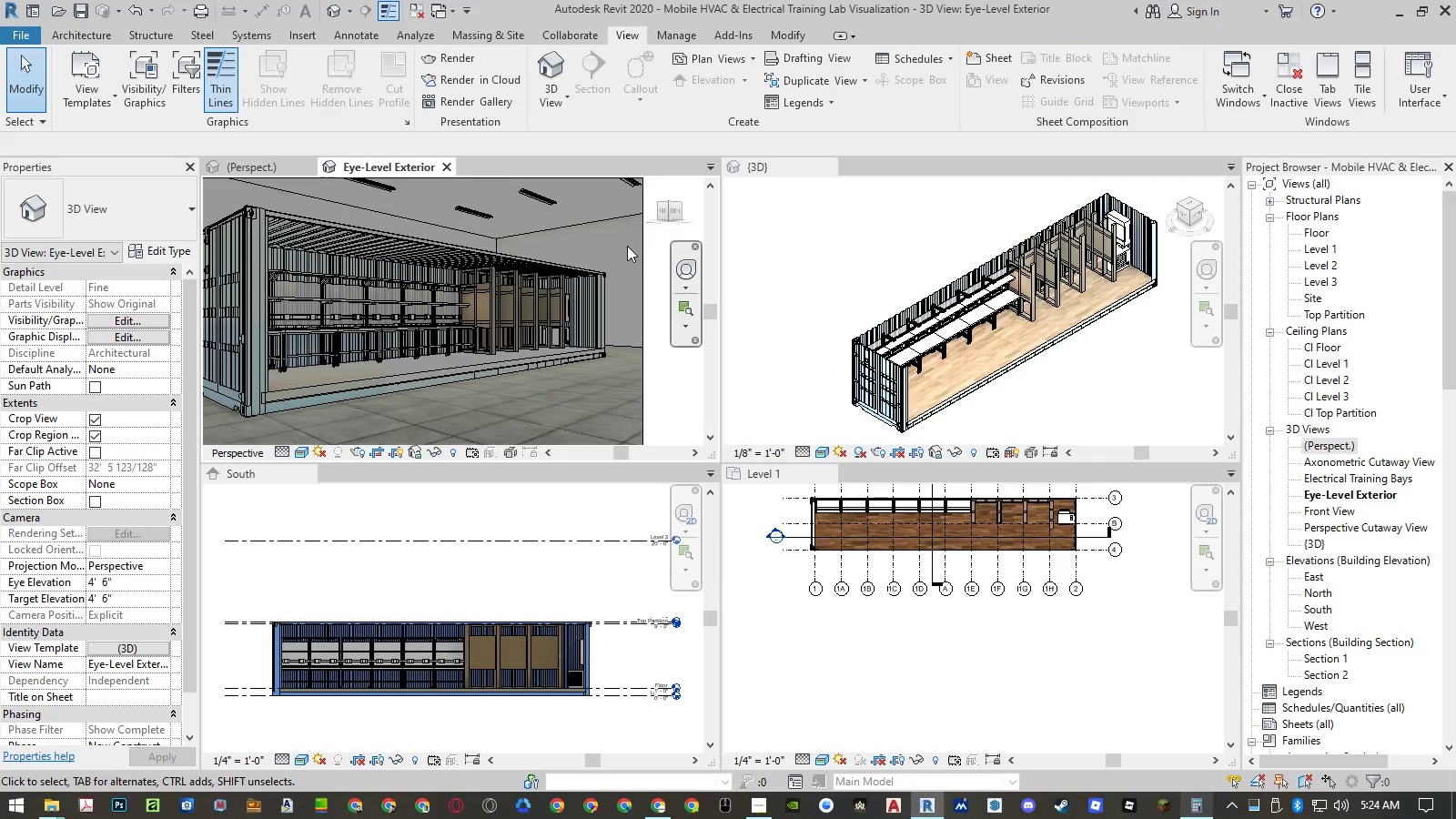 
scroll: coordinate [627, 242], scroll_direction: up, amount: 4.0
 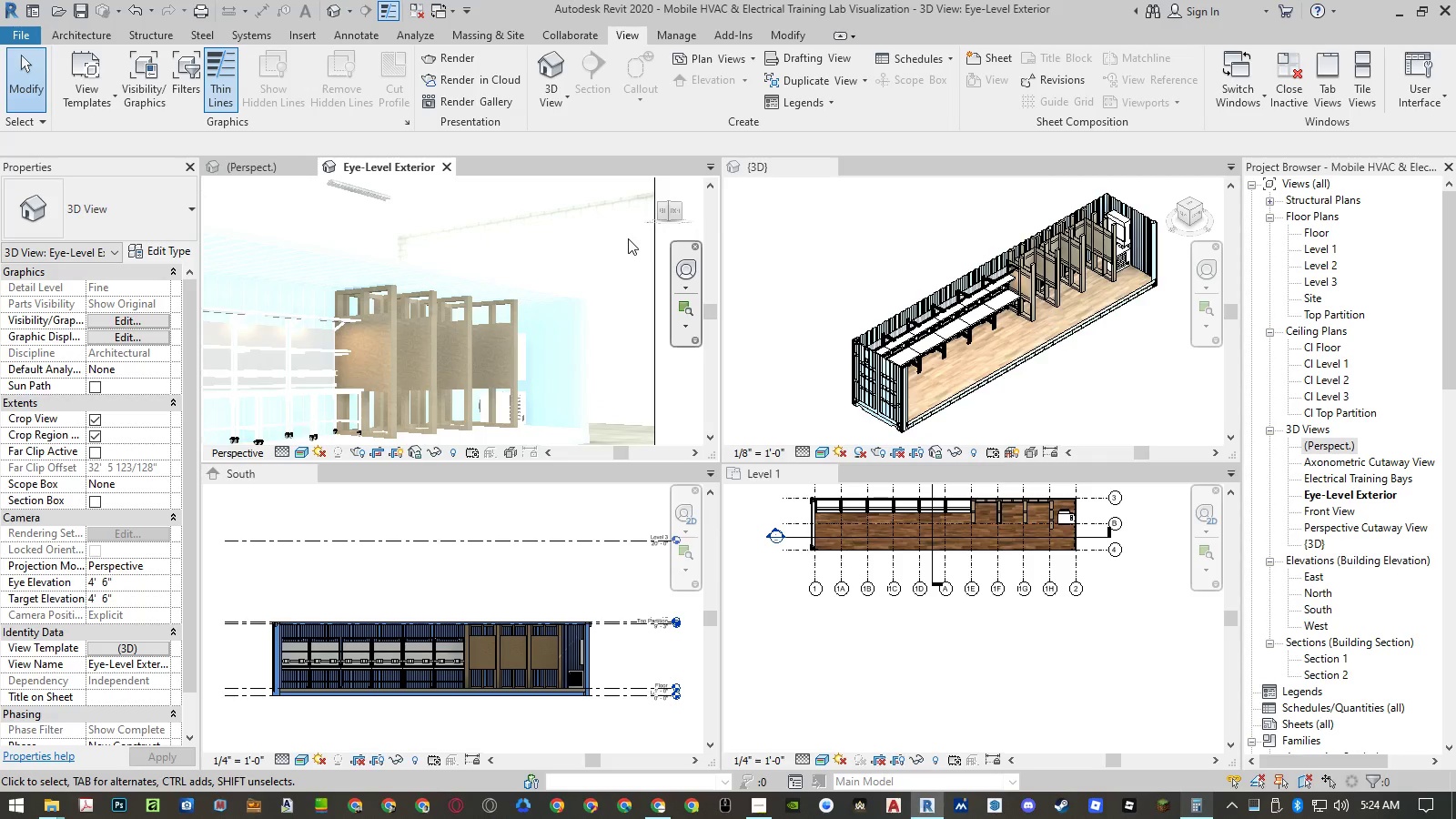 
wait(9.75)
 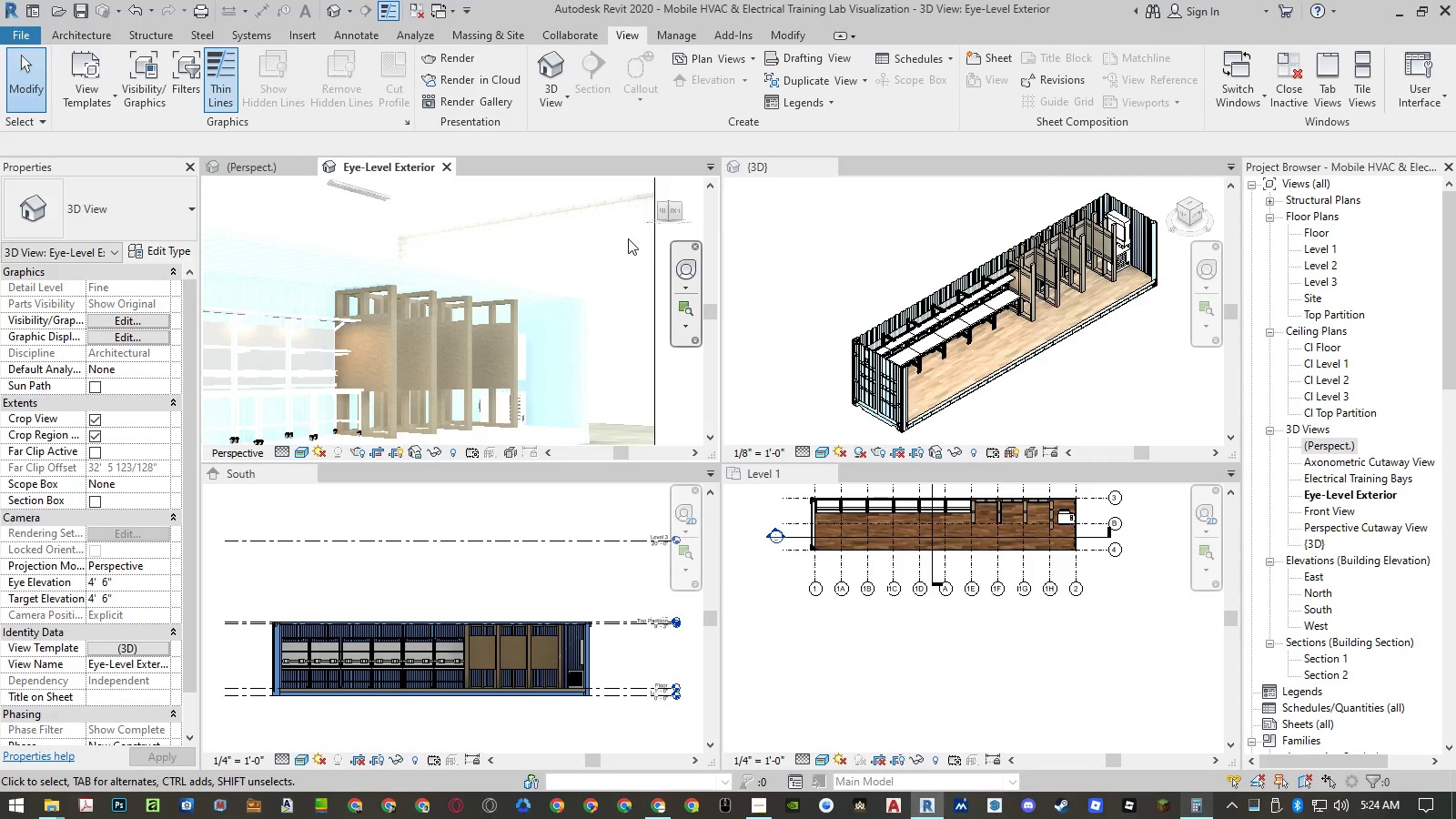 
double_click([662, 319])
 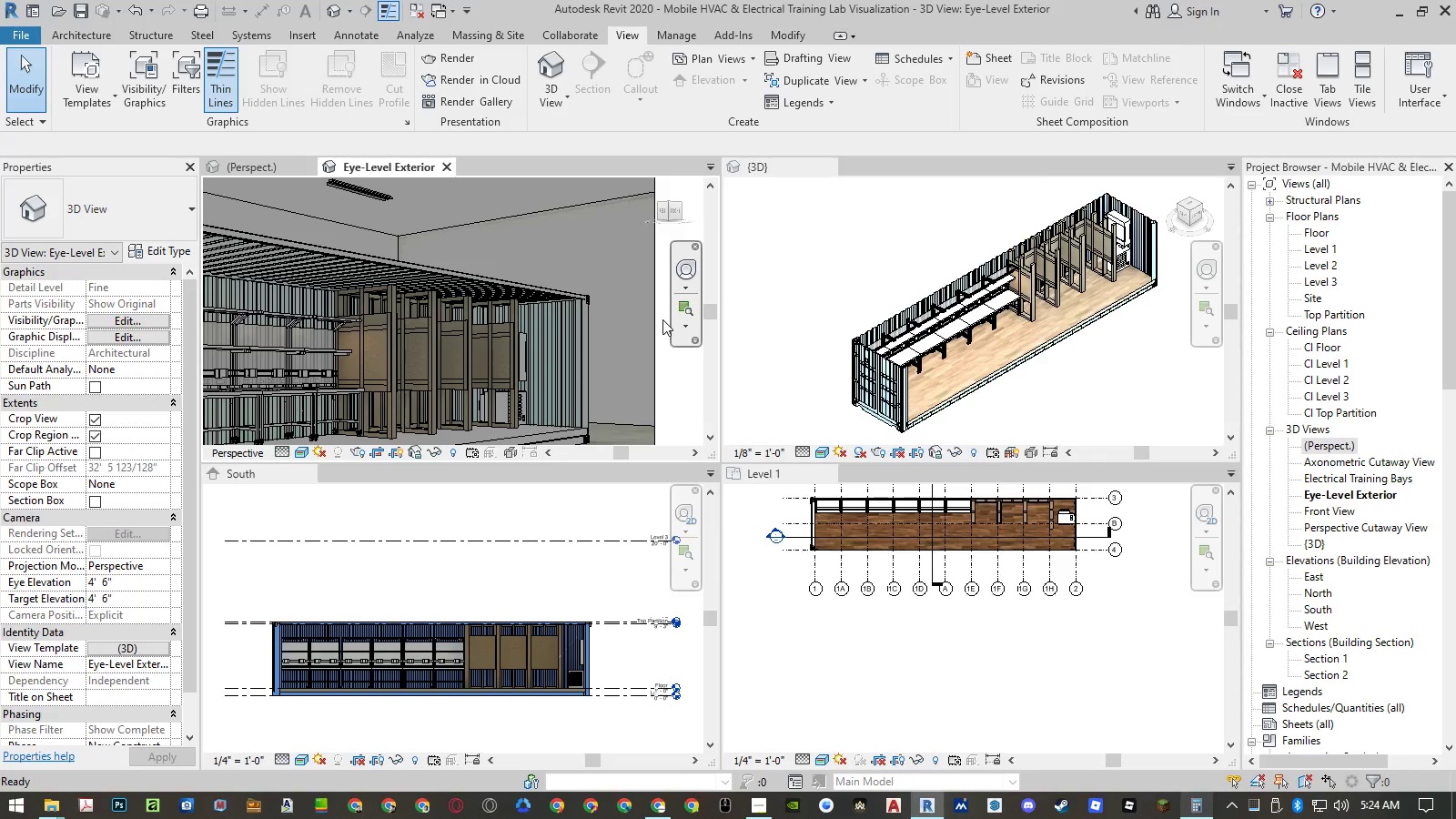 
triple_click([662, 319])
 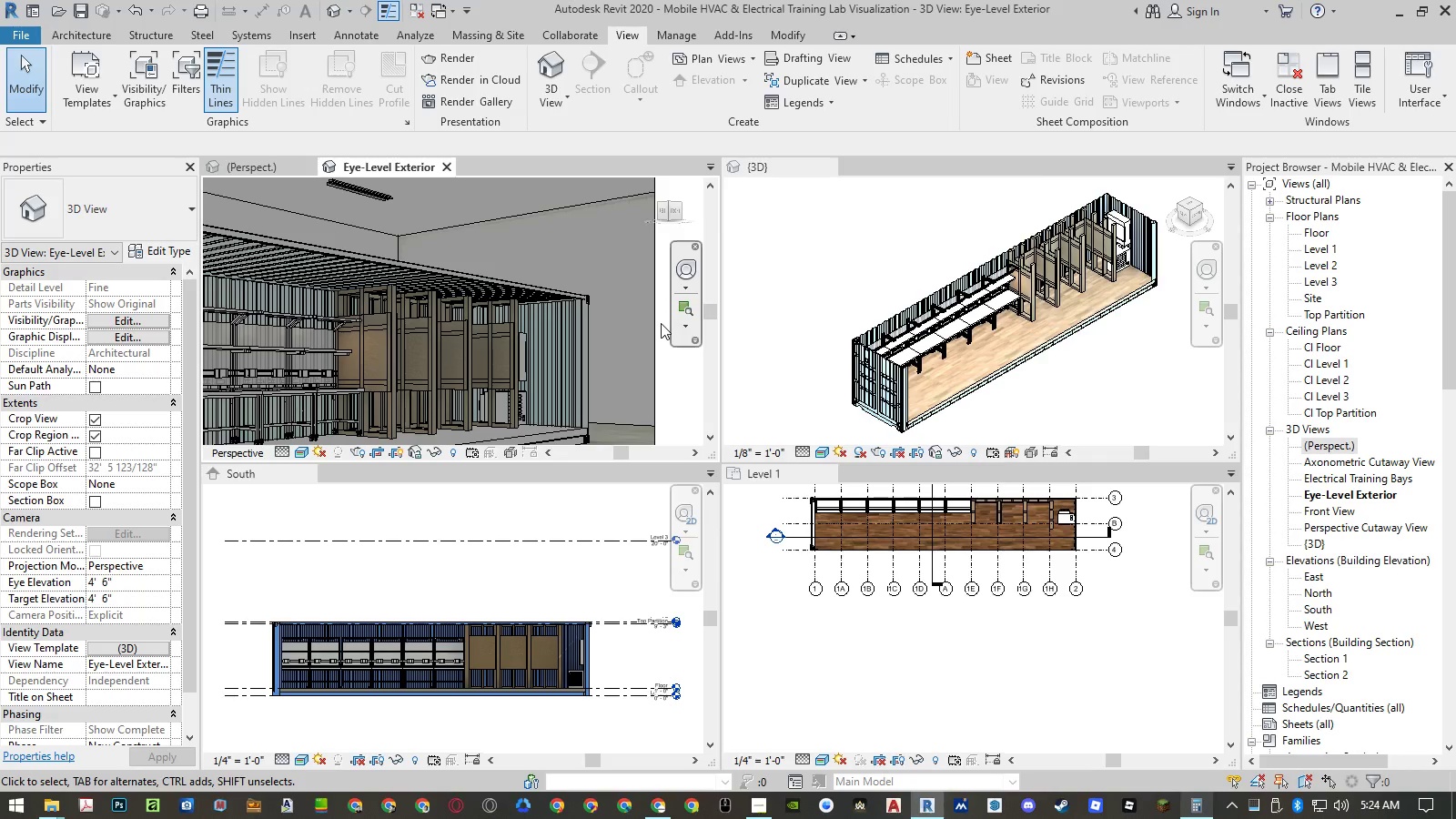 
middle_click([663, 321])
 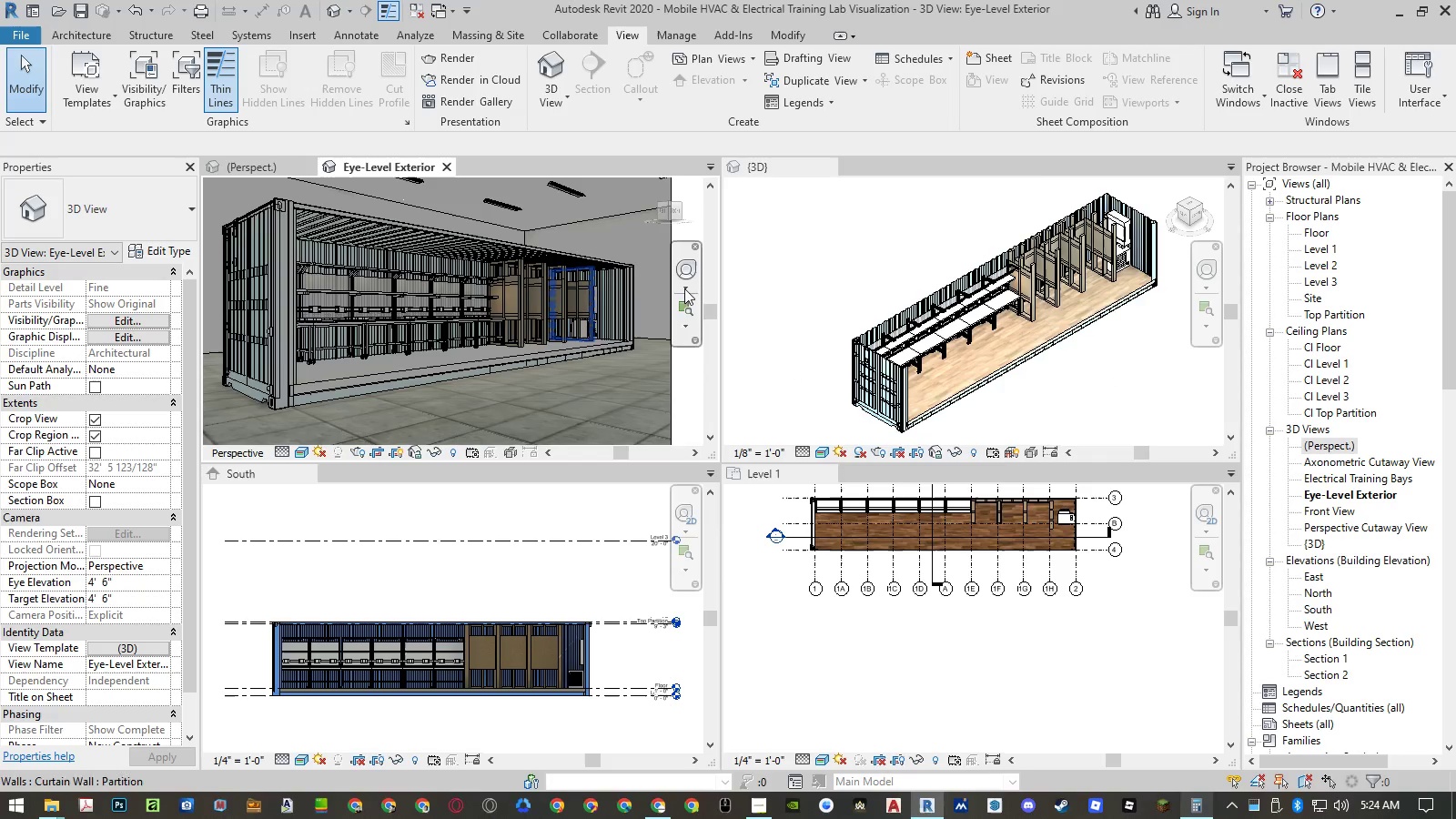 
scroll: coordinate [662, 322], scroll_direction: up, amount: 1.0
 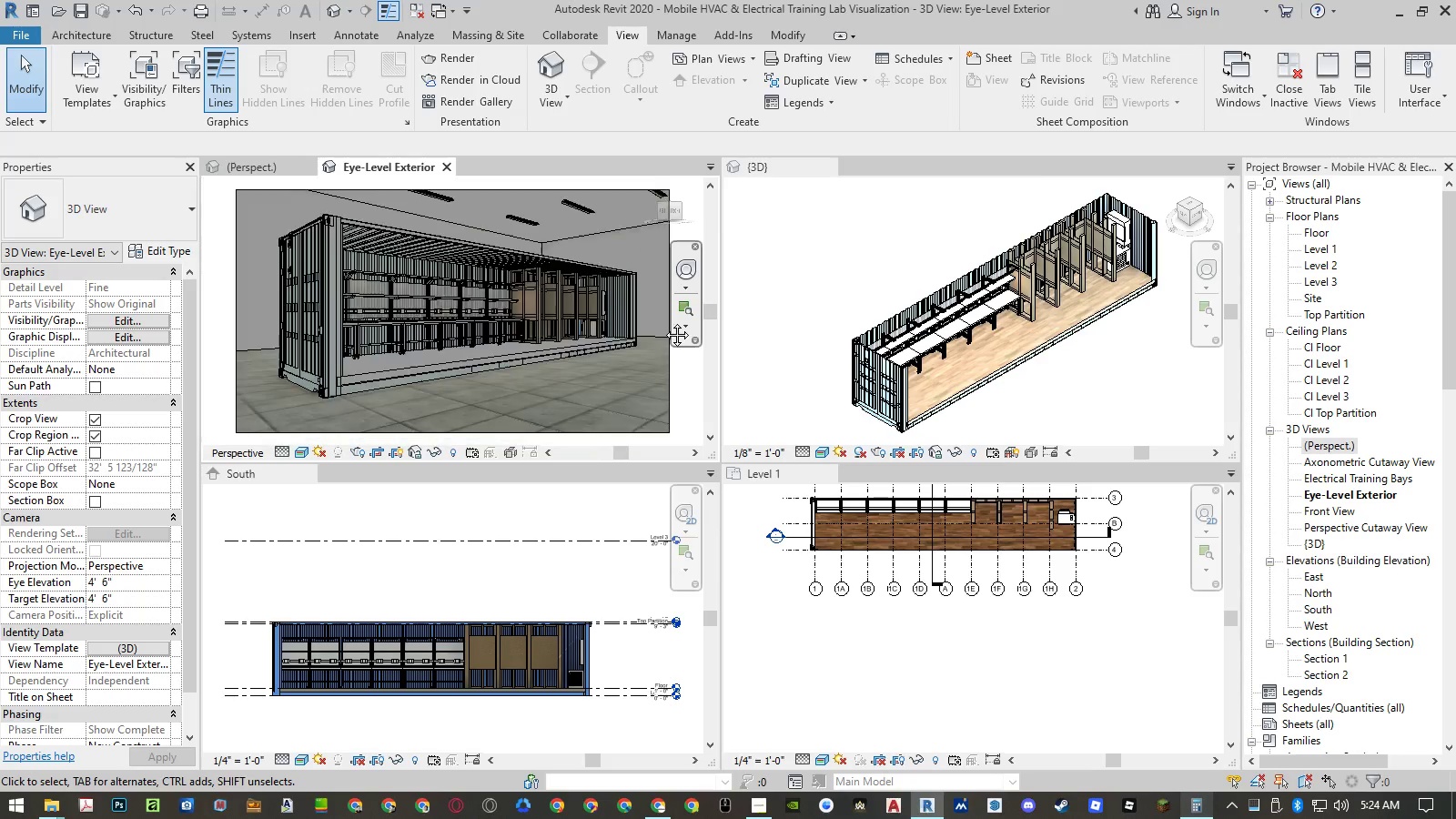 
left_click([1126, 362])
 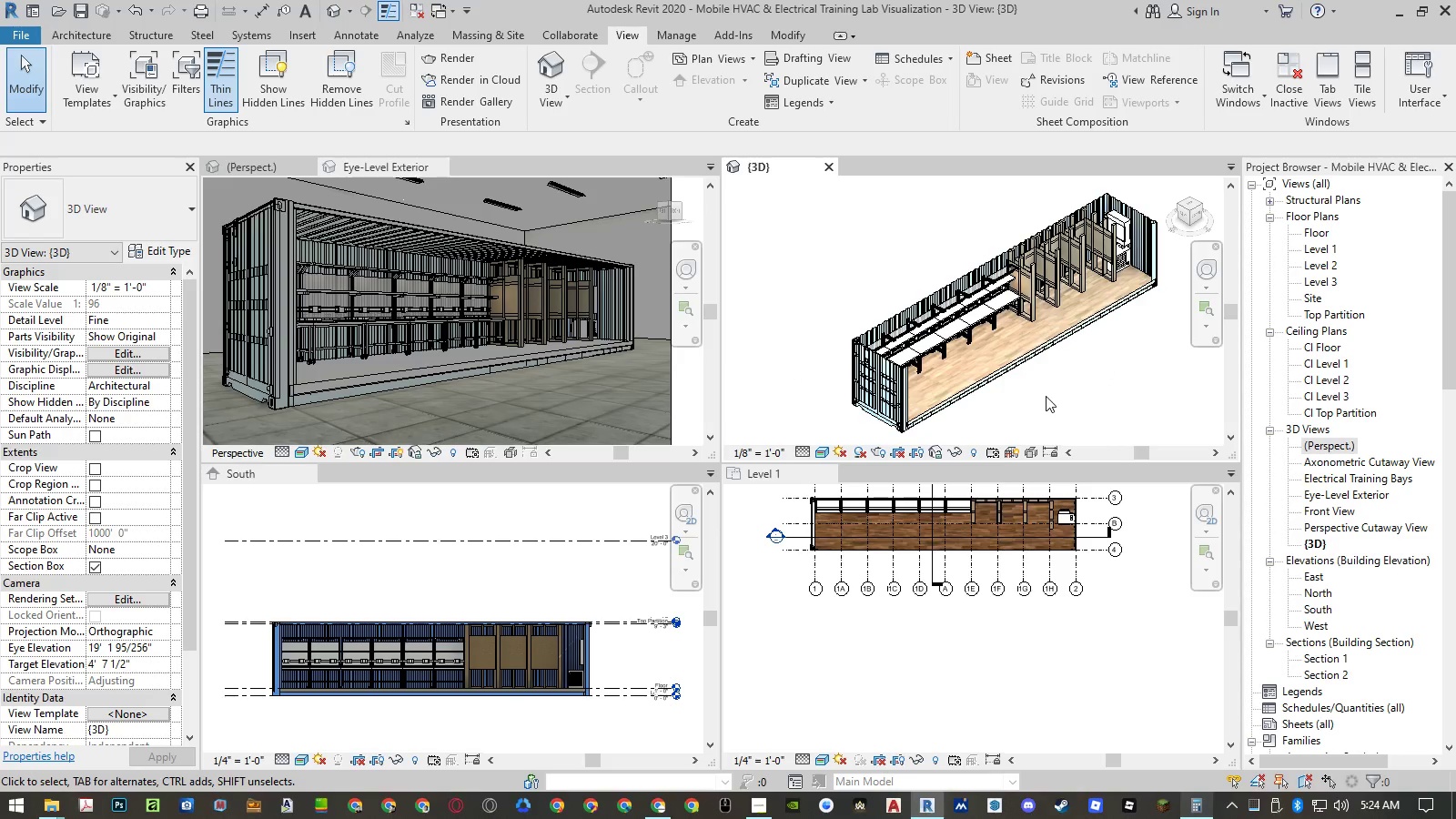 
wait(6.83)
 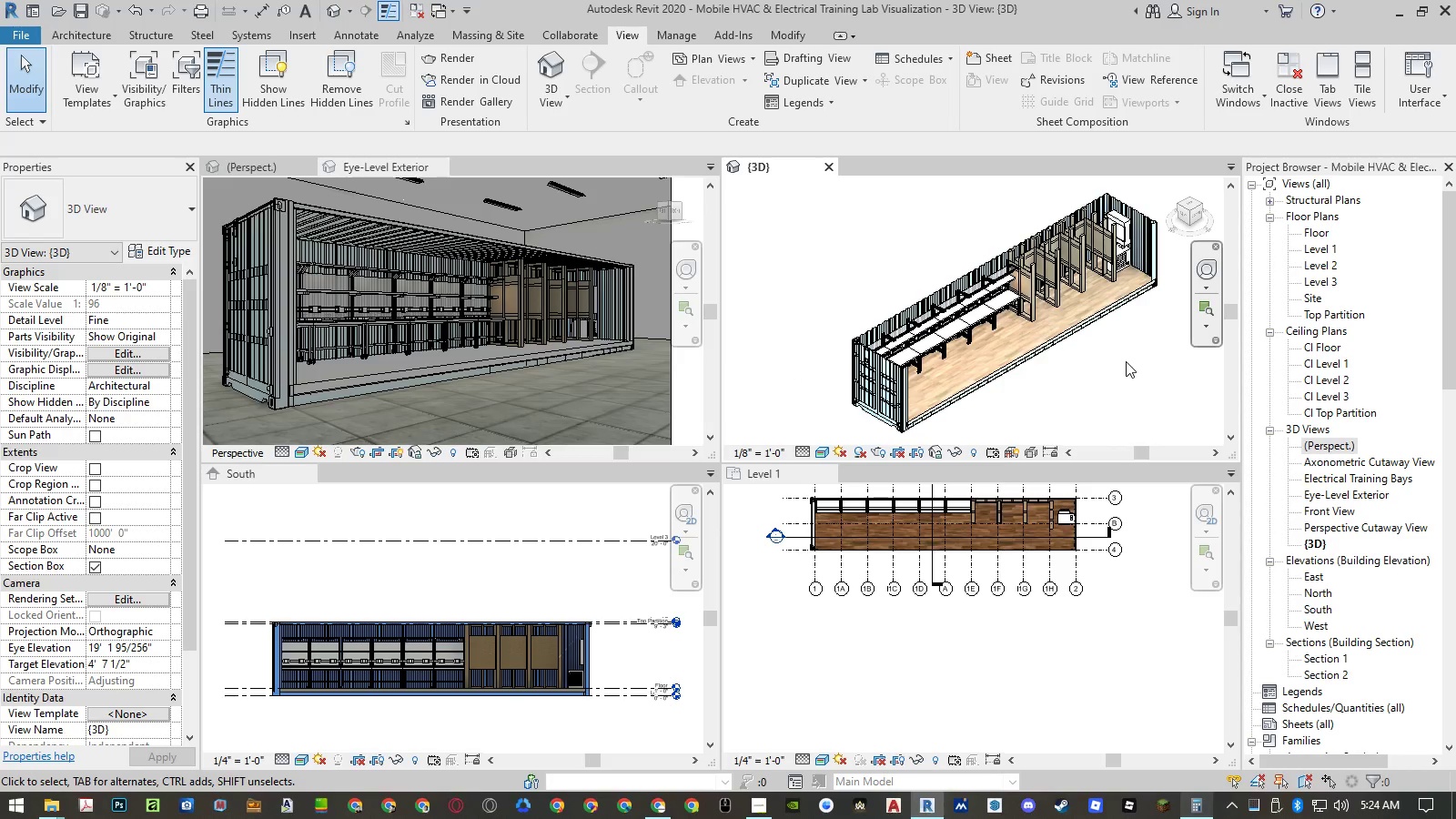 
left_click([976, 448])
 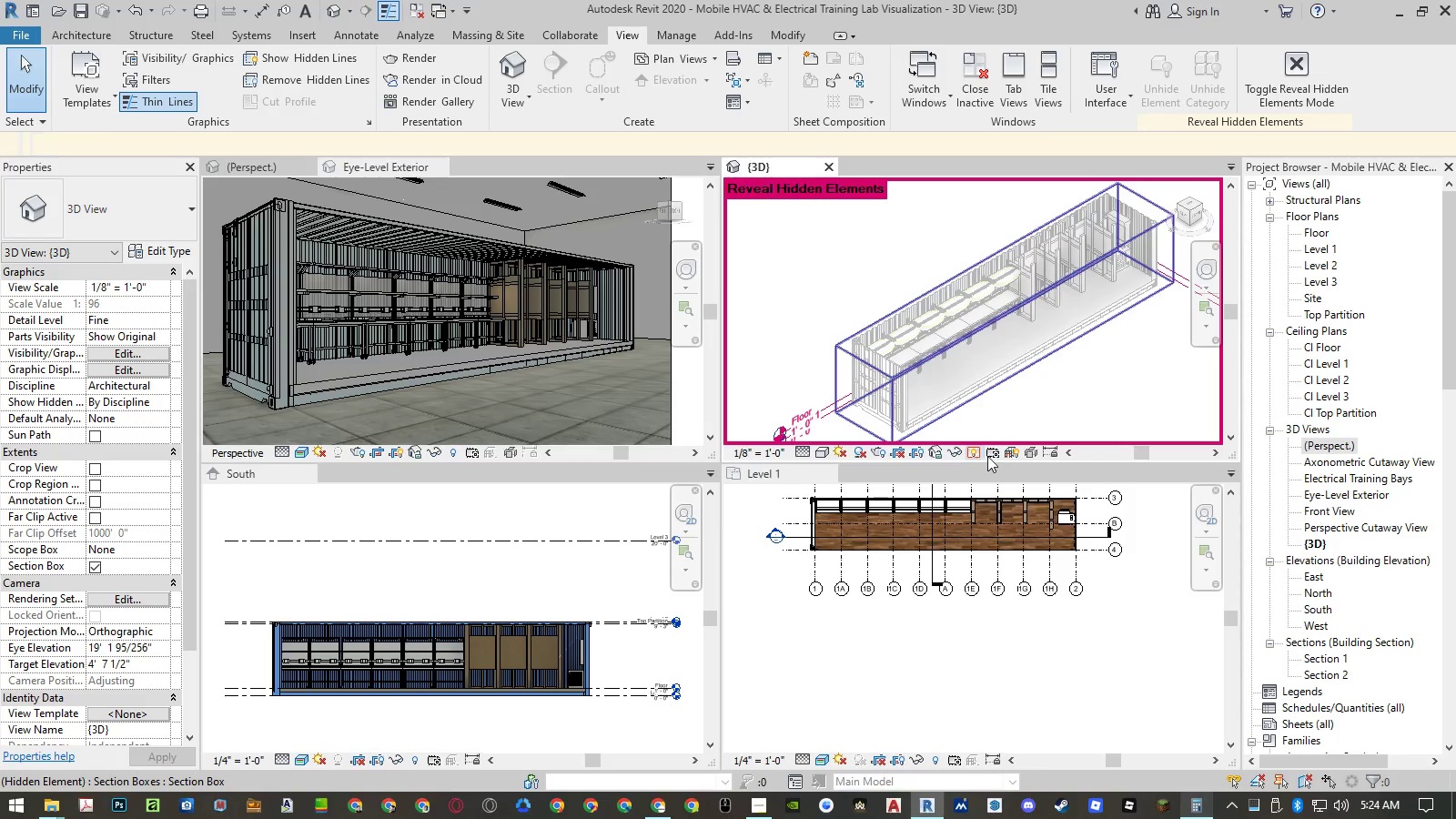 
left_click([971, 453])
 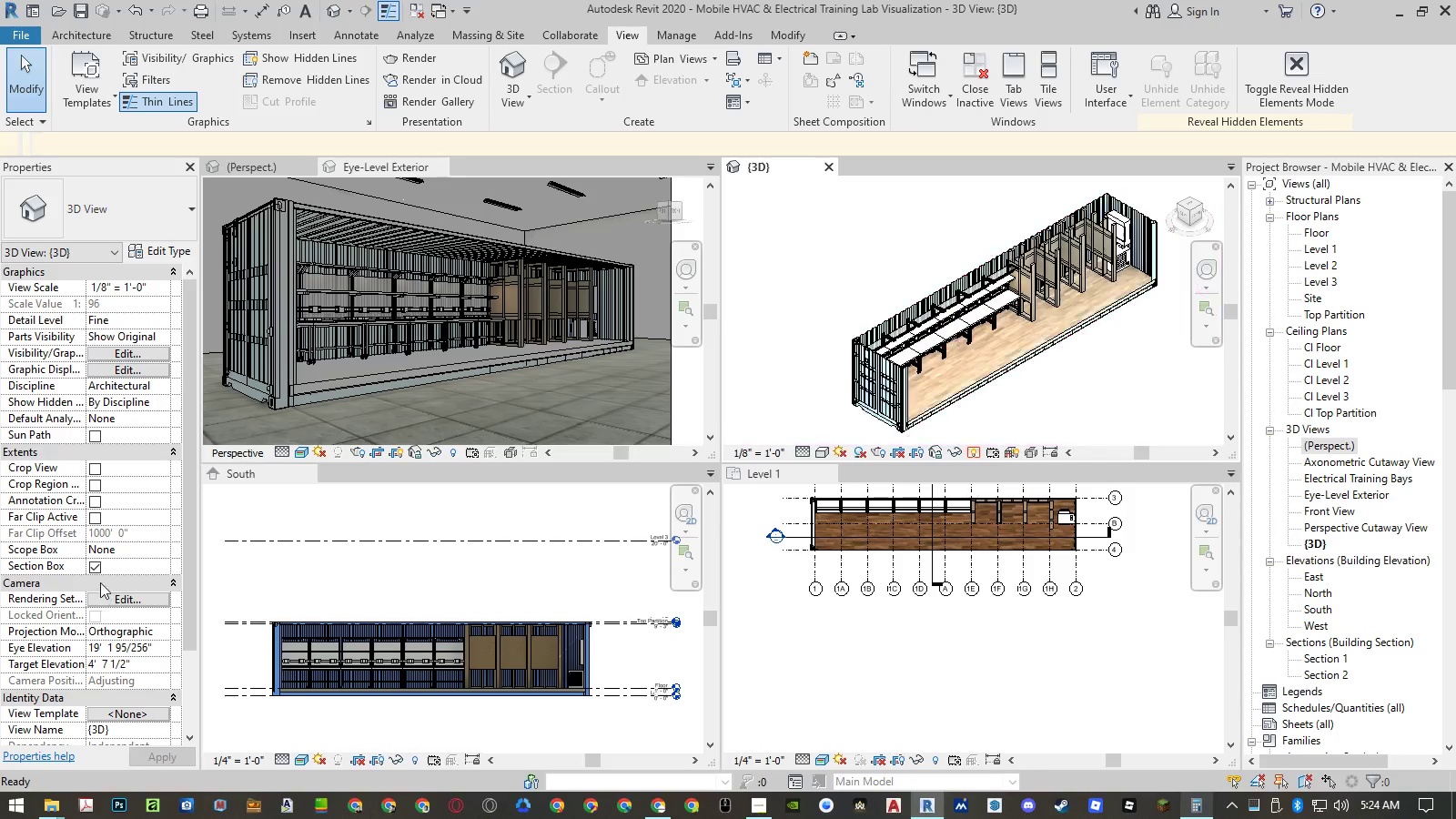 
left_click([97, 569])
 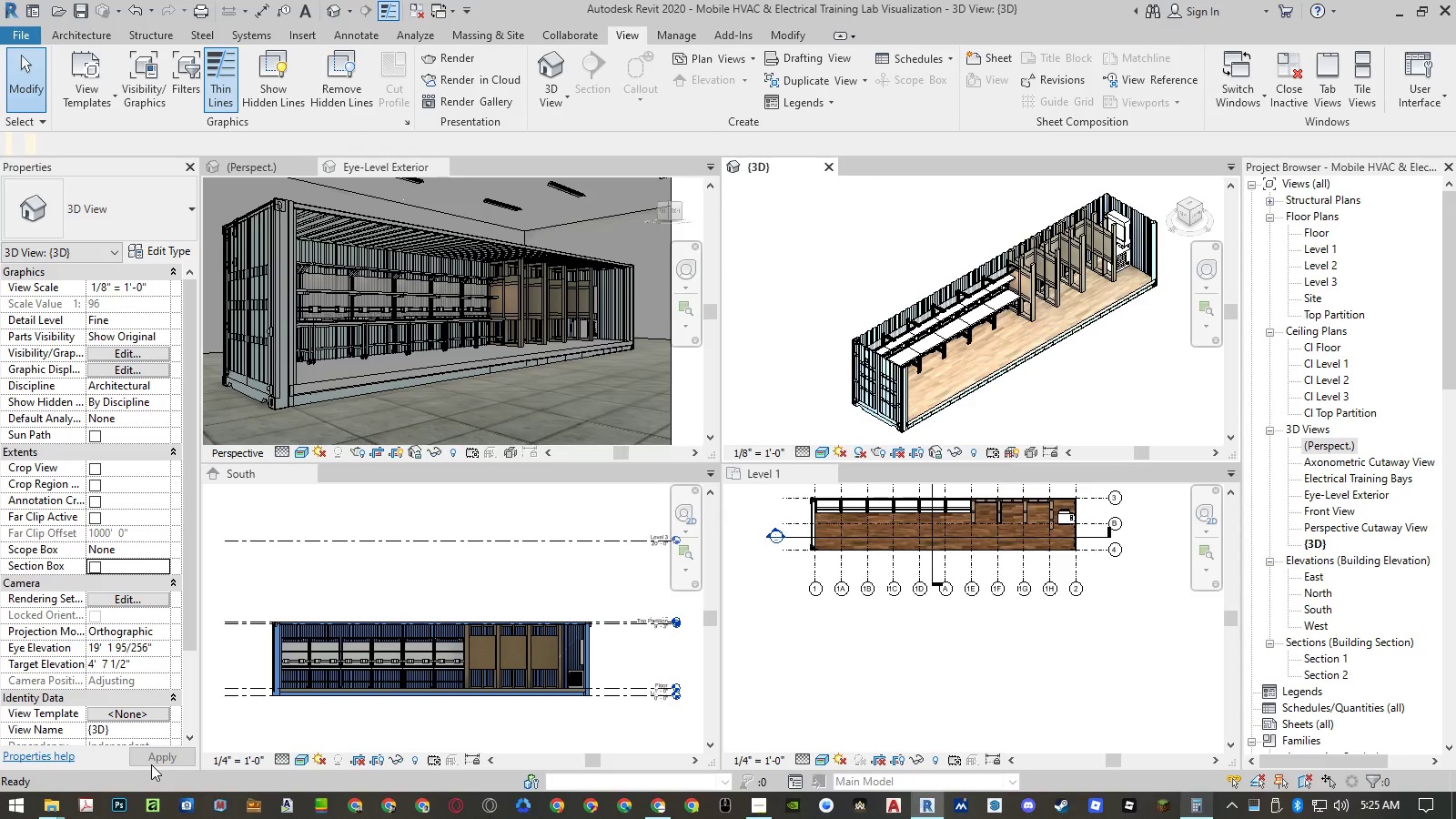 
left_click([155, 762])
 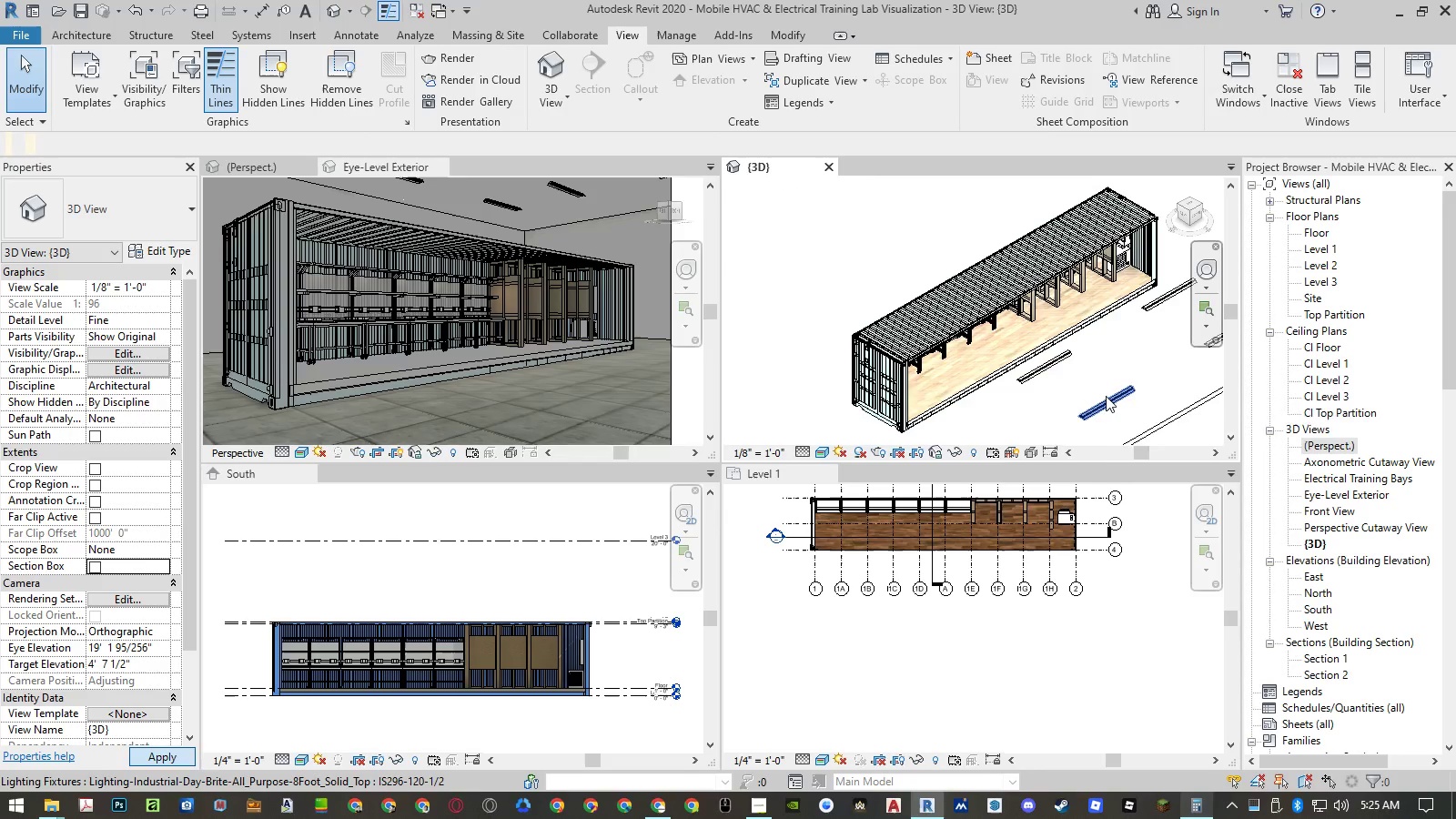 
wait(5.36)
 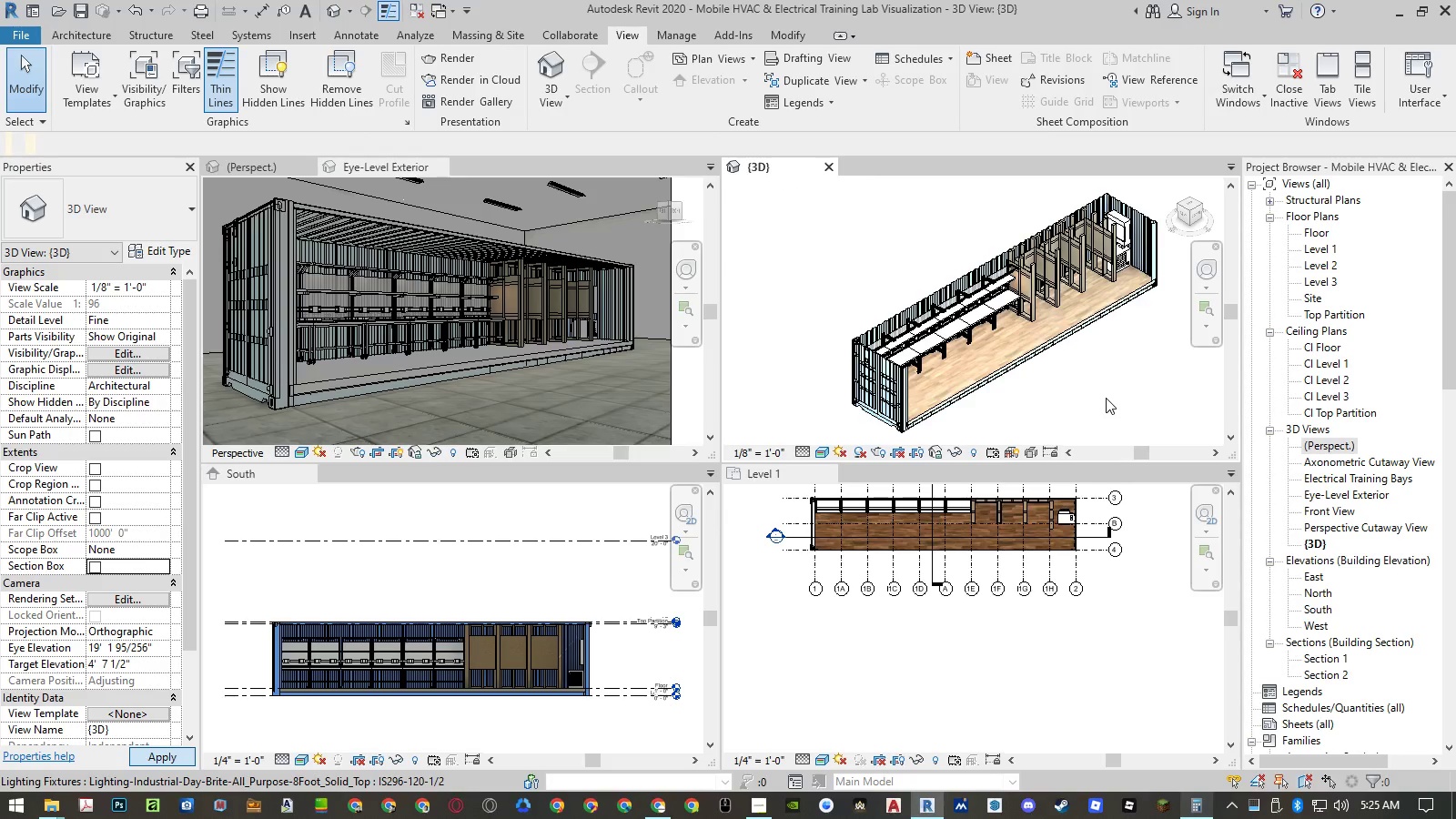 
scroll: coordinate [840, 316], scroll_direction: down, amount: 5.0
 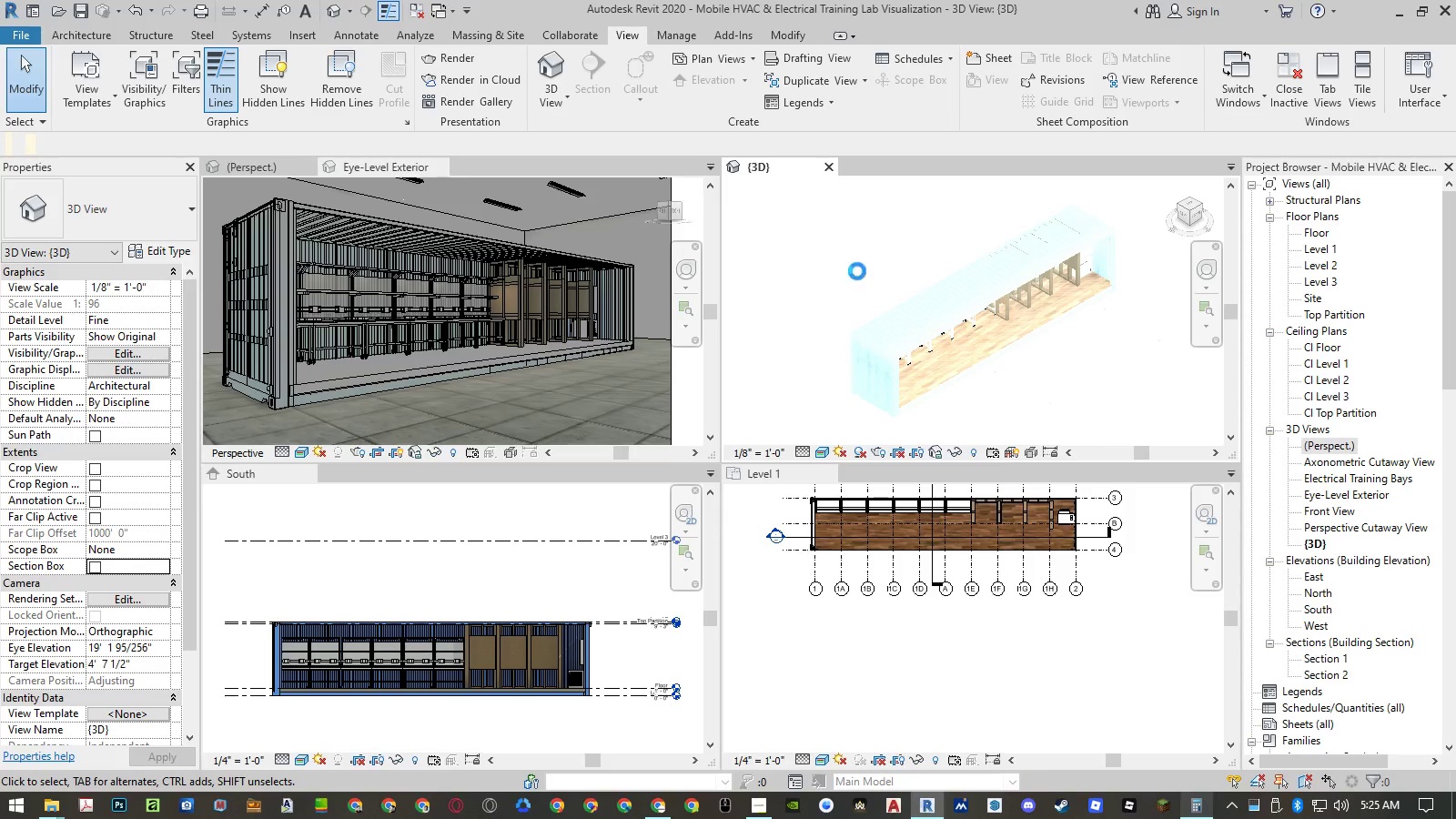 
wait(7.55)
 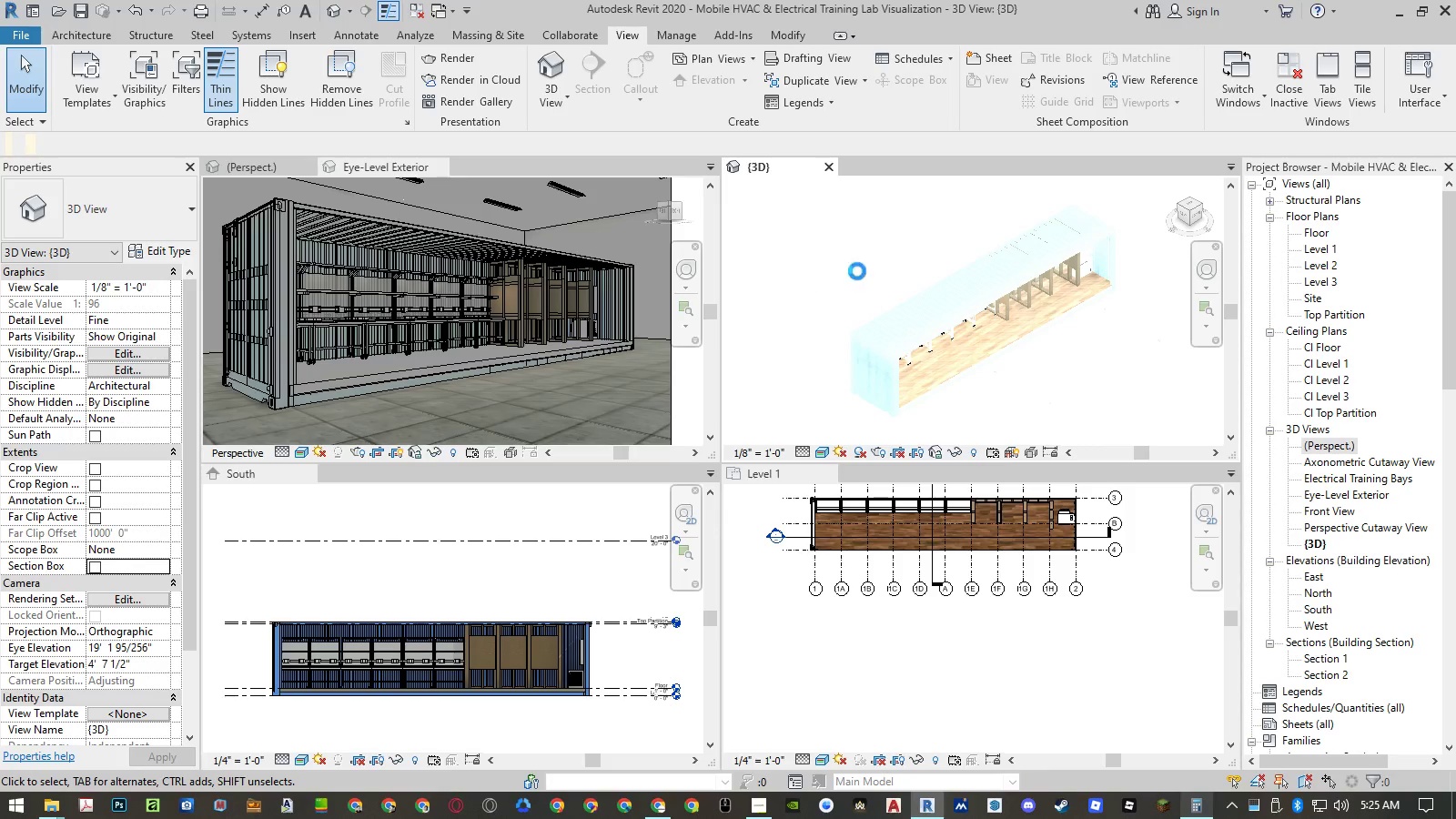 
left_click([823, 456])
 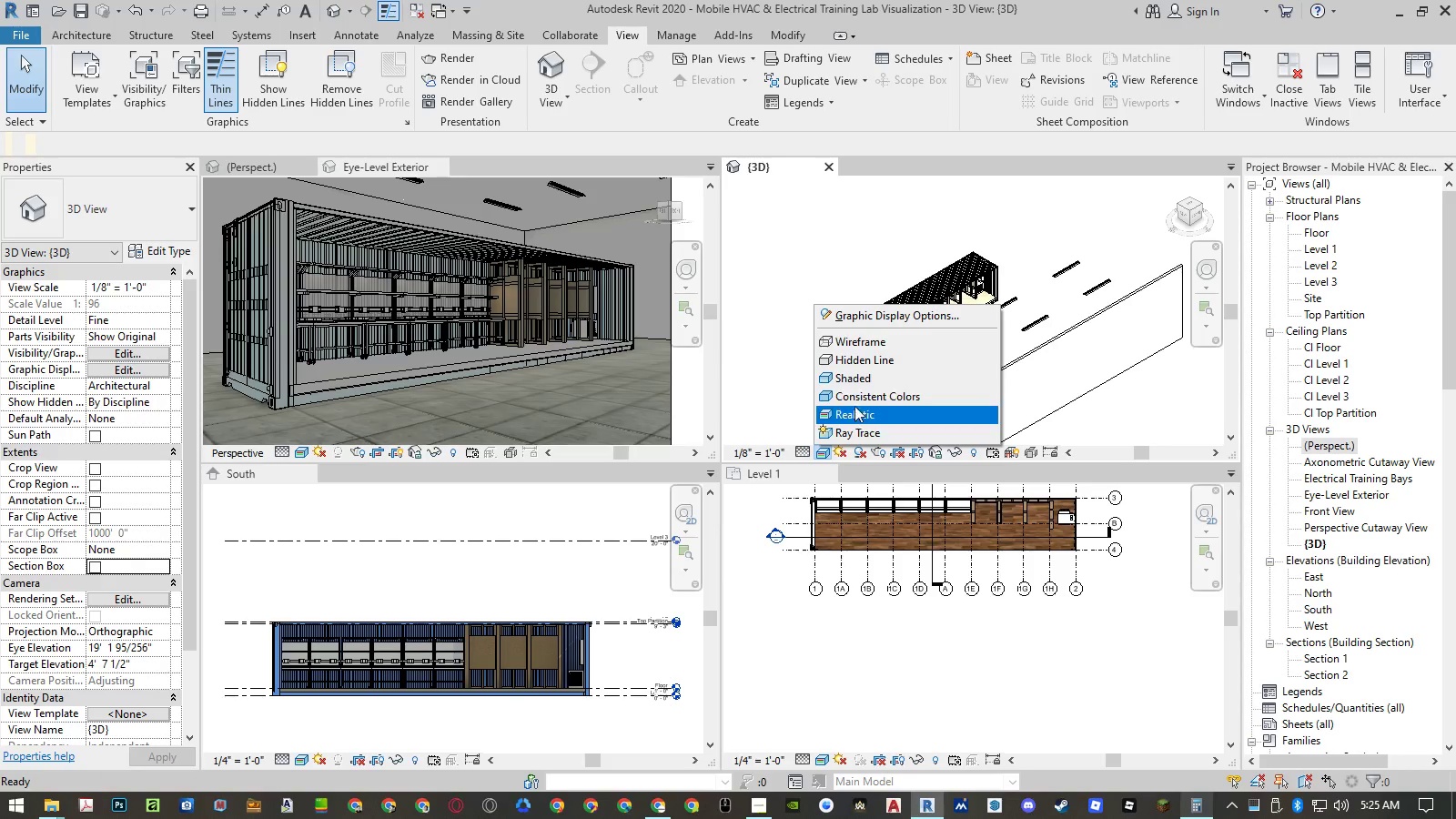 
left_click([857, 399])
 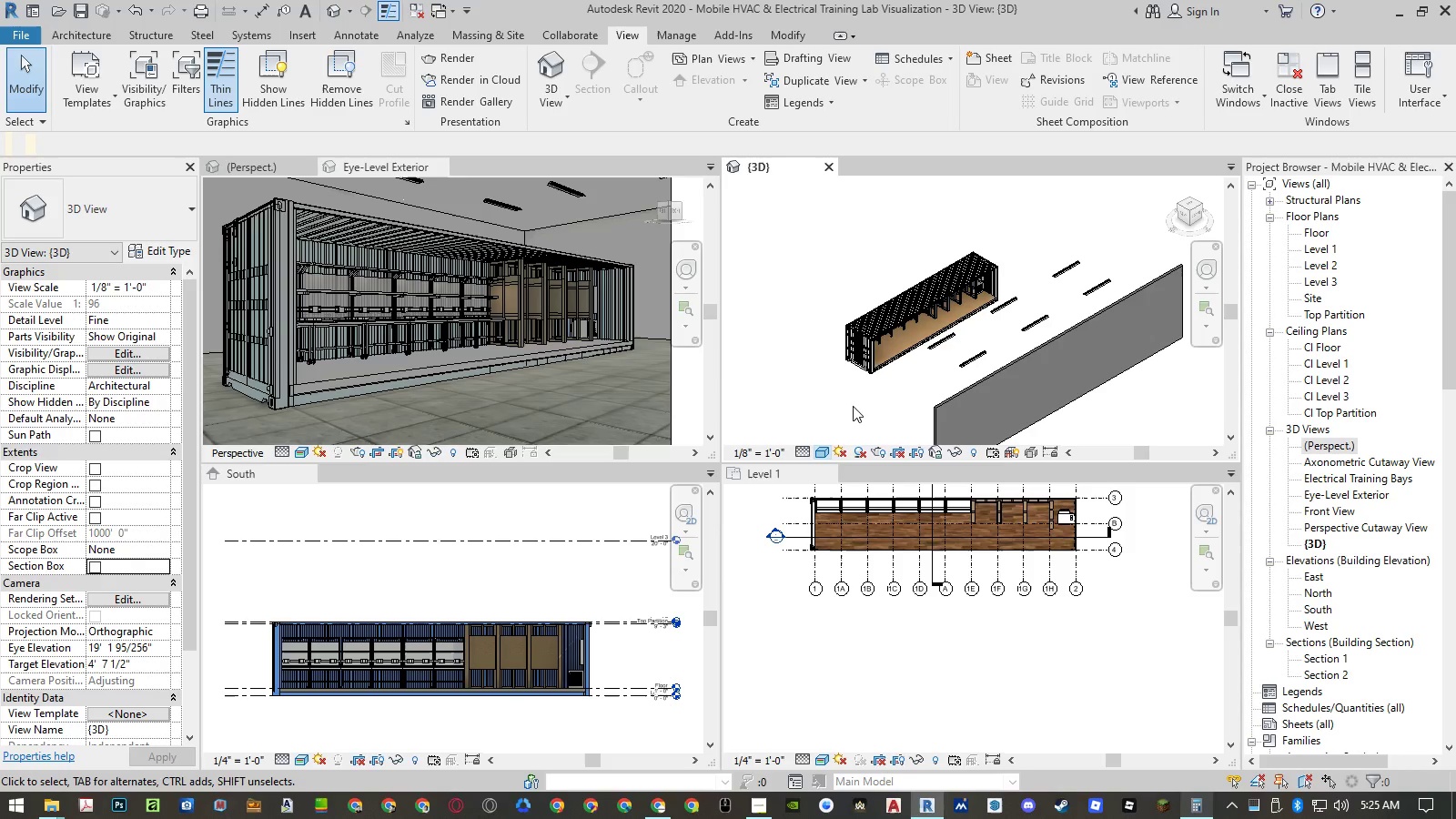 
left_click([851, 402])
 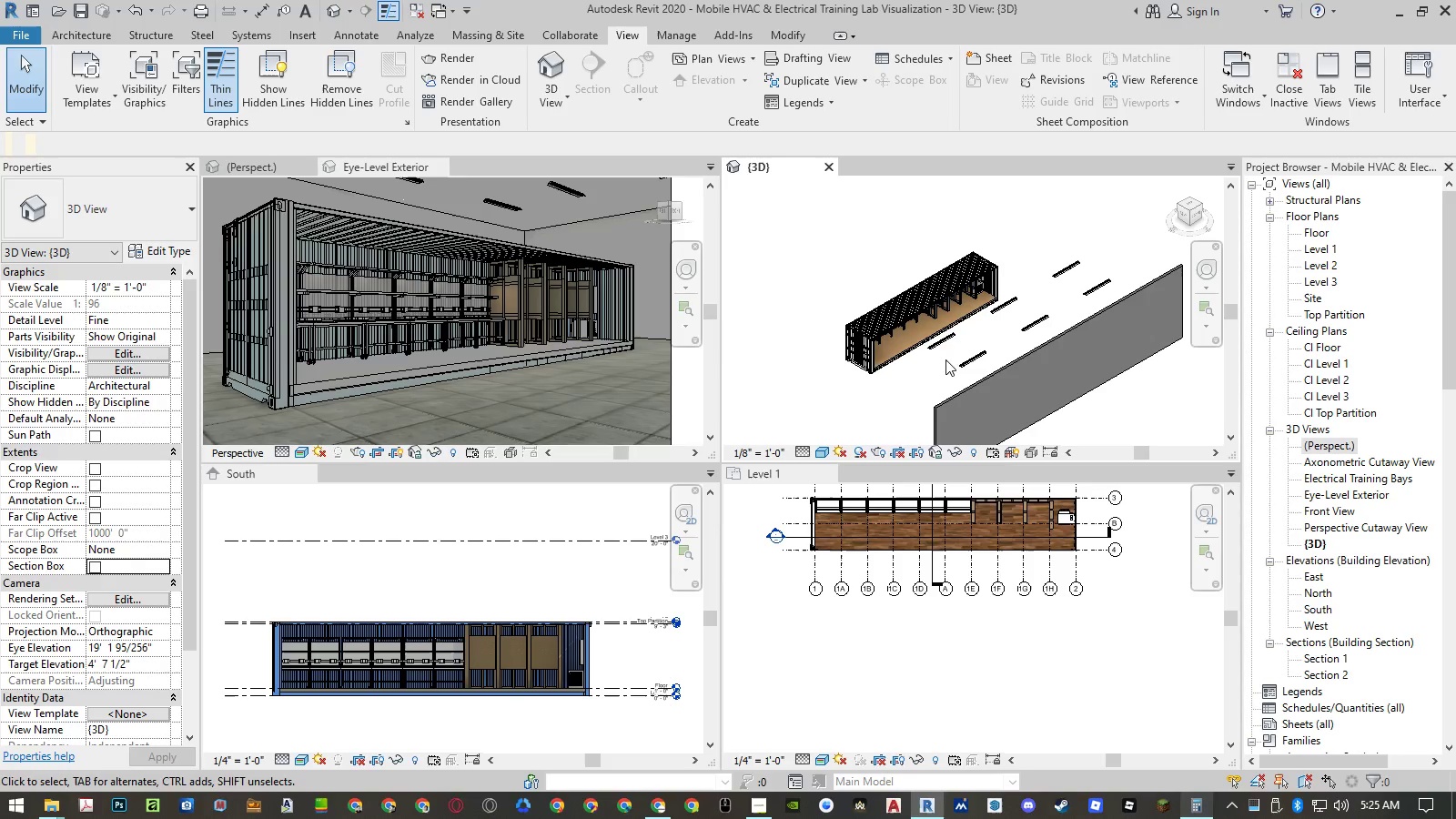 
scroll: coordinate [966, 356], scroll_direction: down, amount: 3.0
 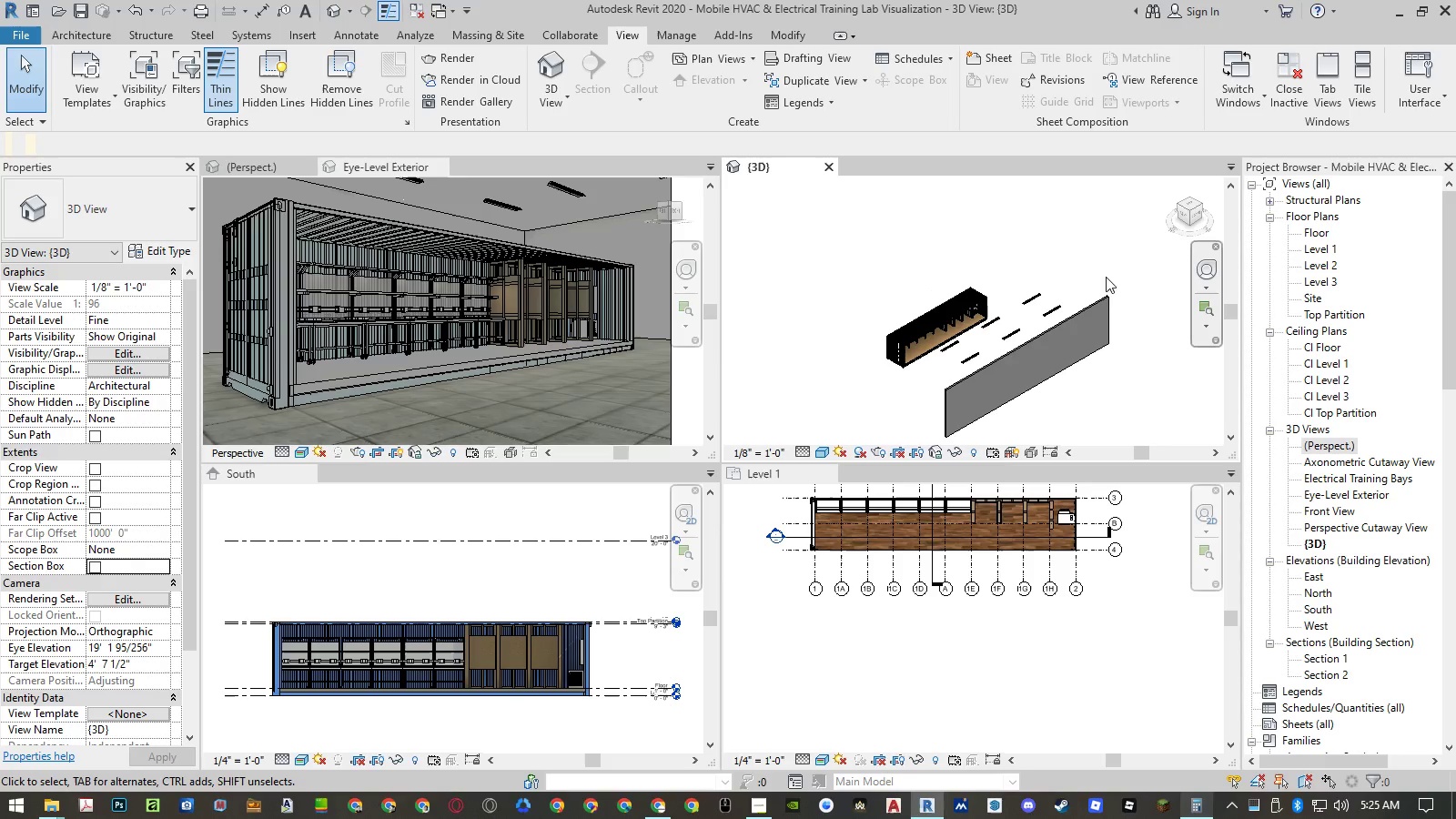 
left_click_drag(start_coordinate=[1117, 270], to_coordinate=[1087, 313])
 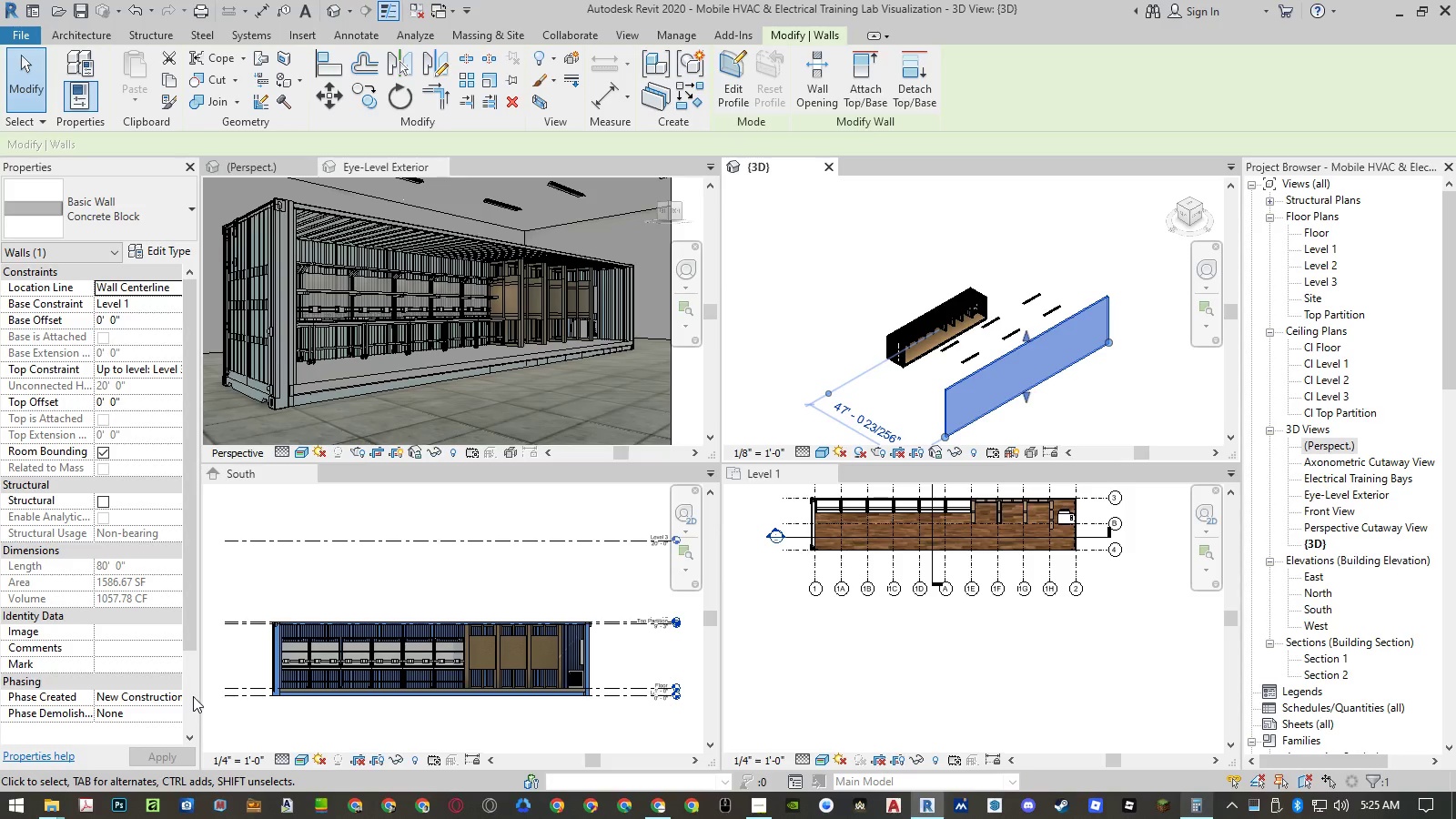 
left_click([177, 698])
 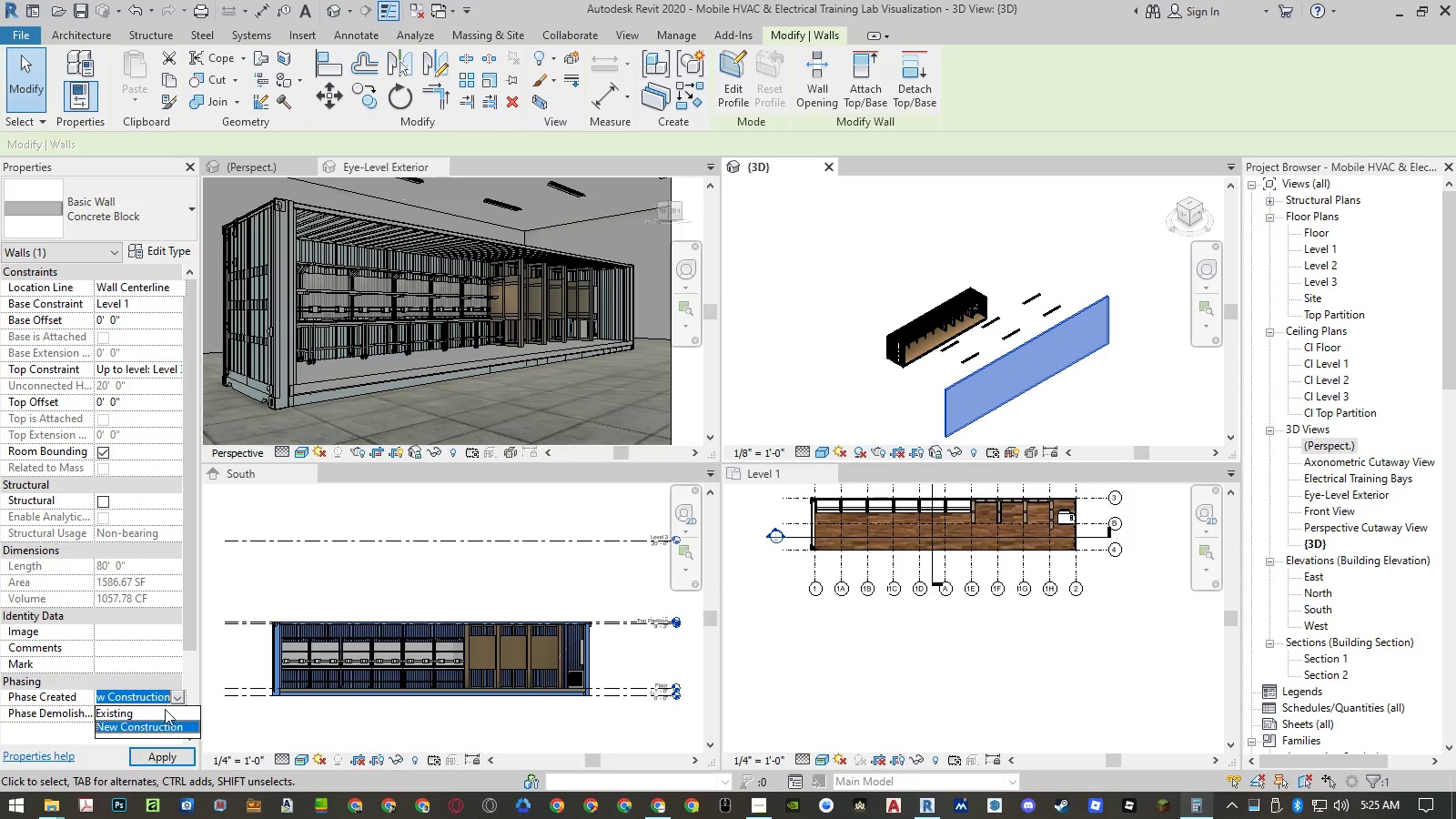 
left_click([157, 713])
 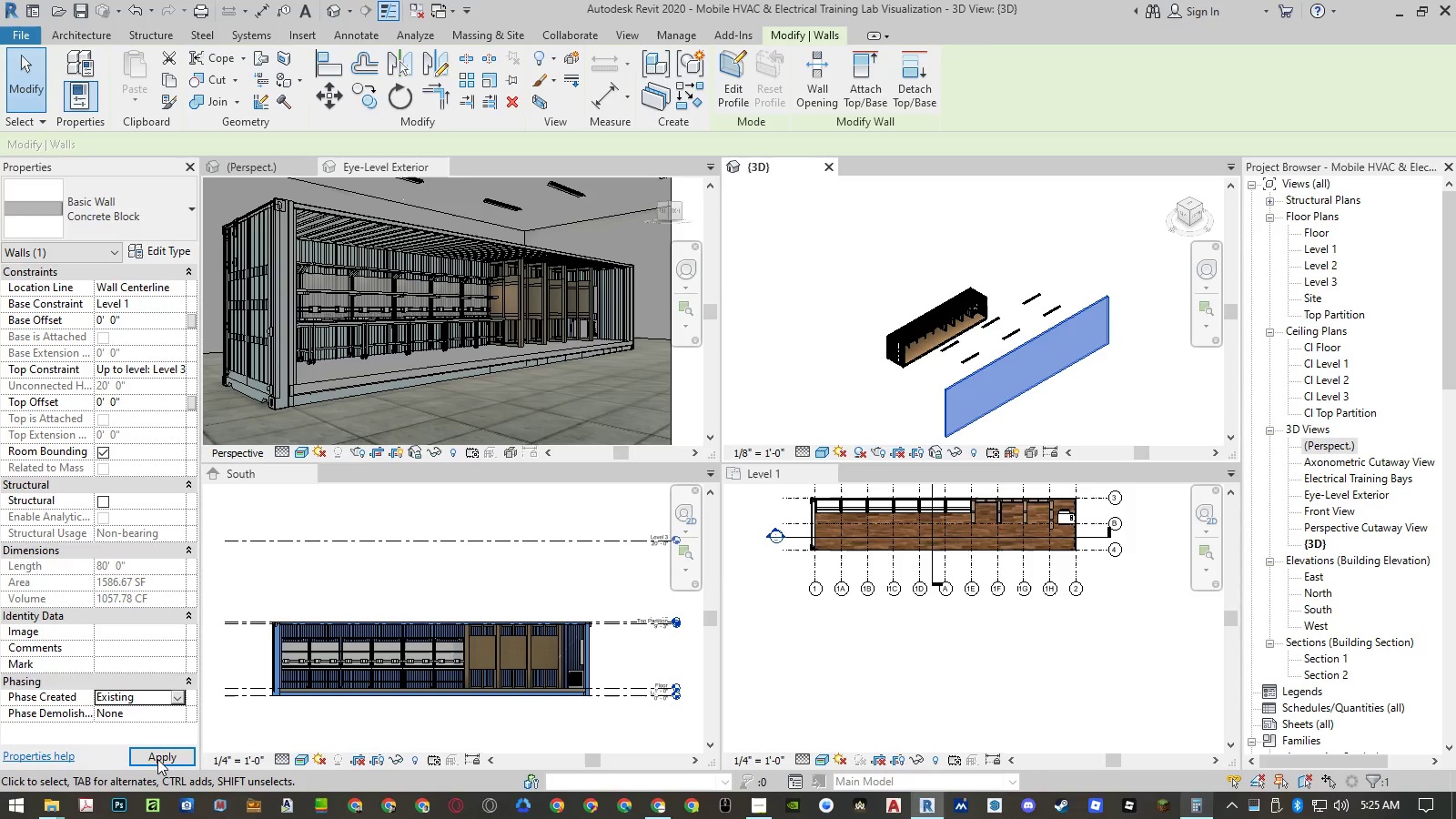 
left_click([157, 759])
 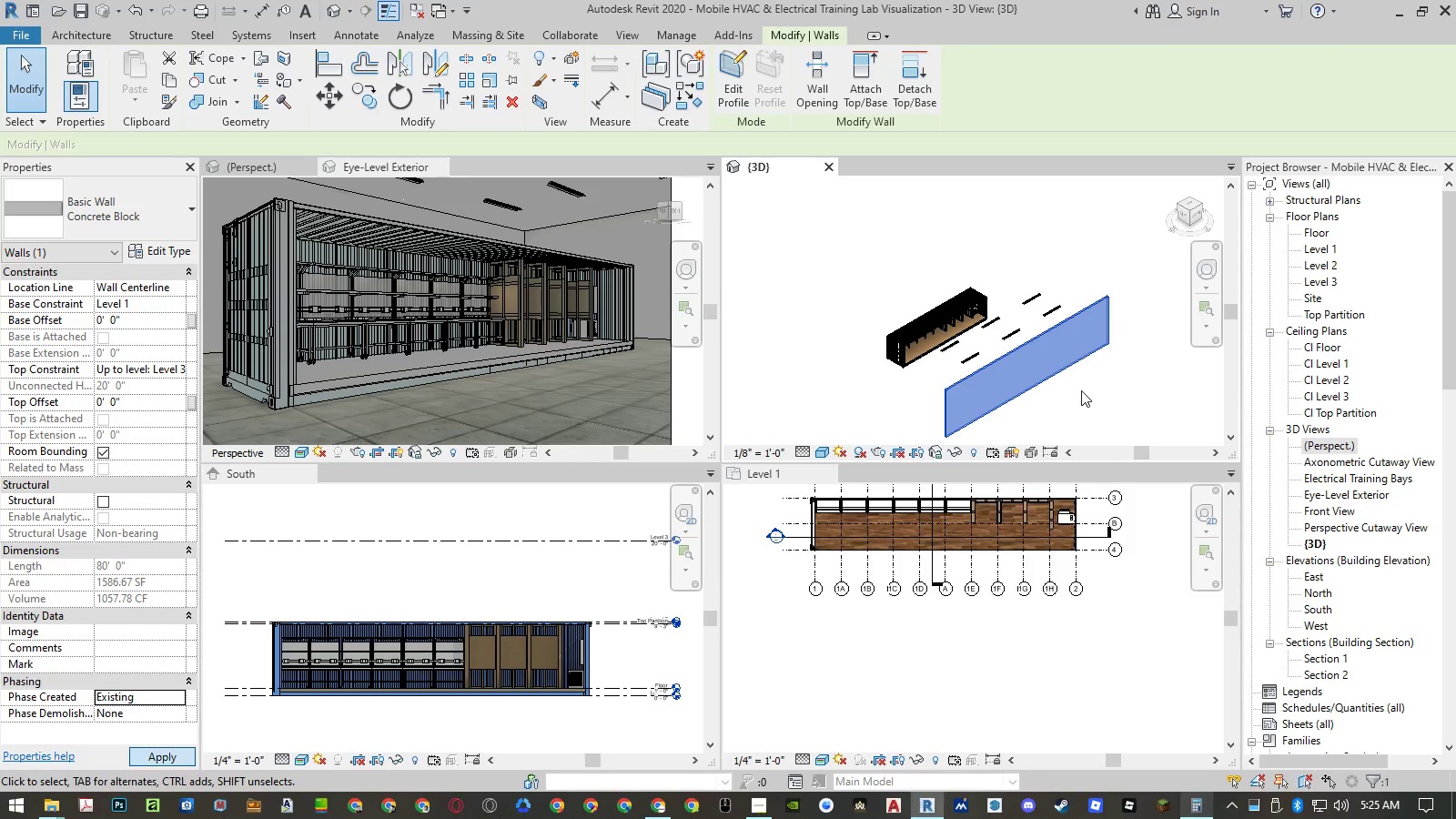 
left_click([1081, 390])
 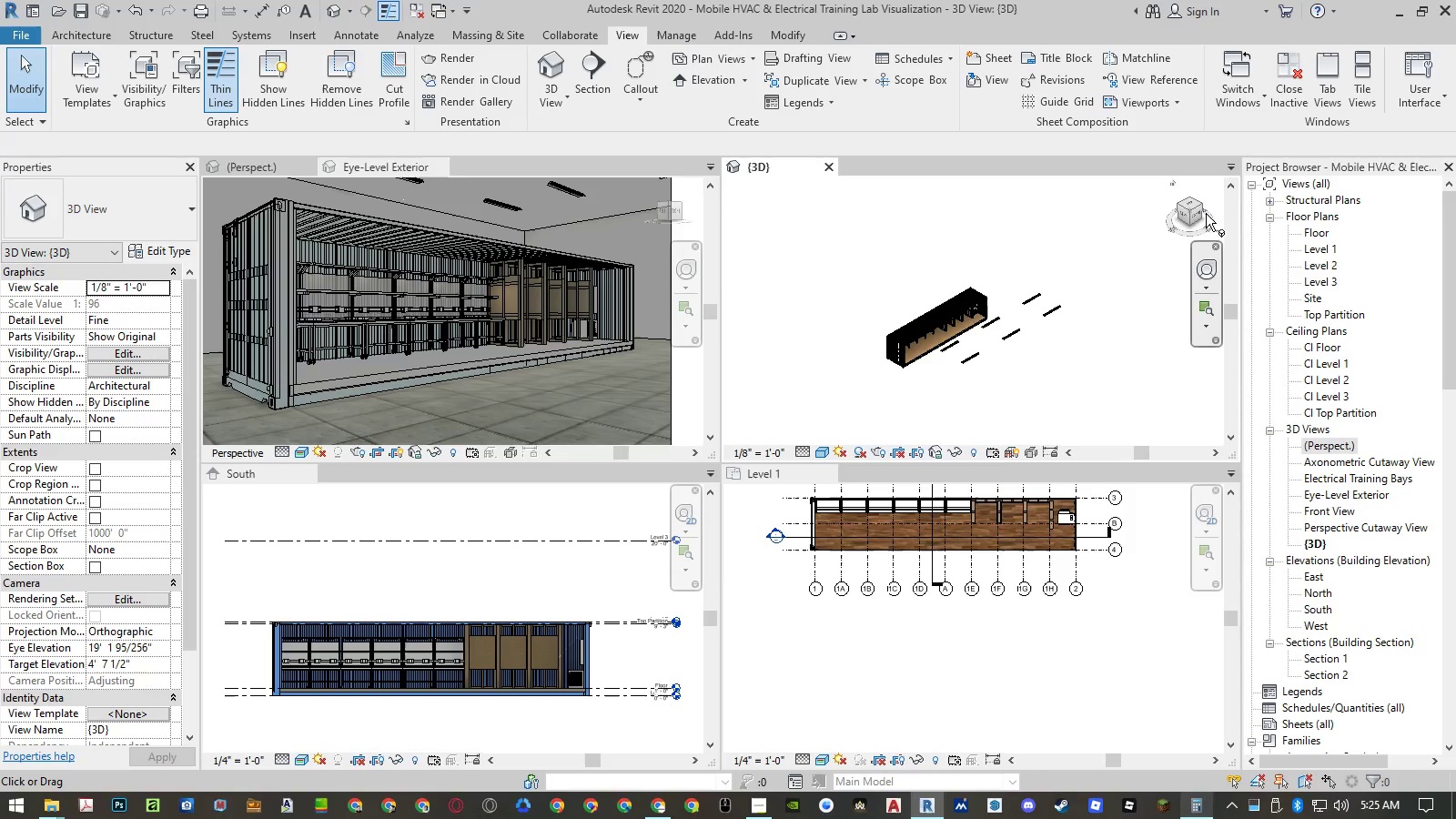 
left_click([1198, 216])
 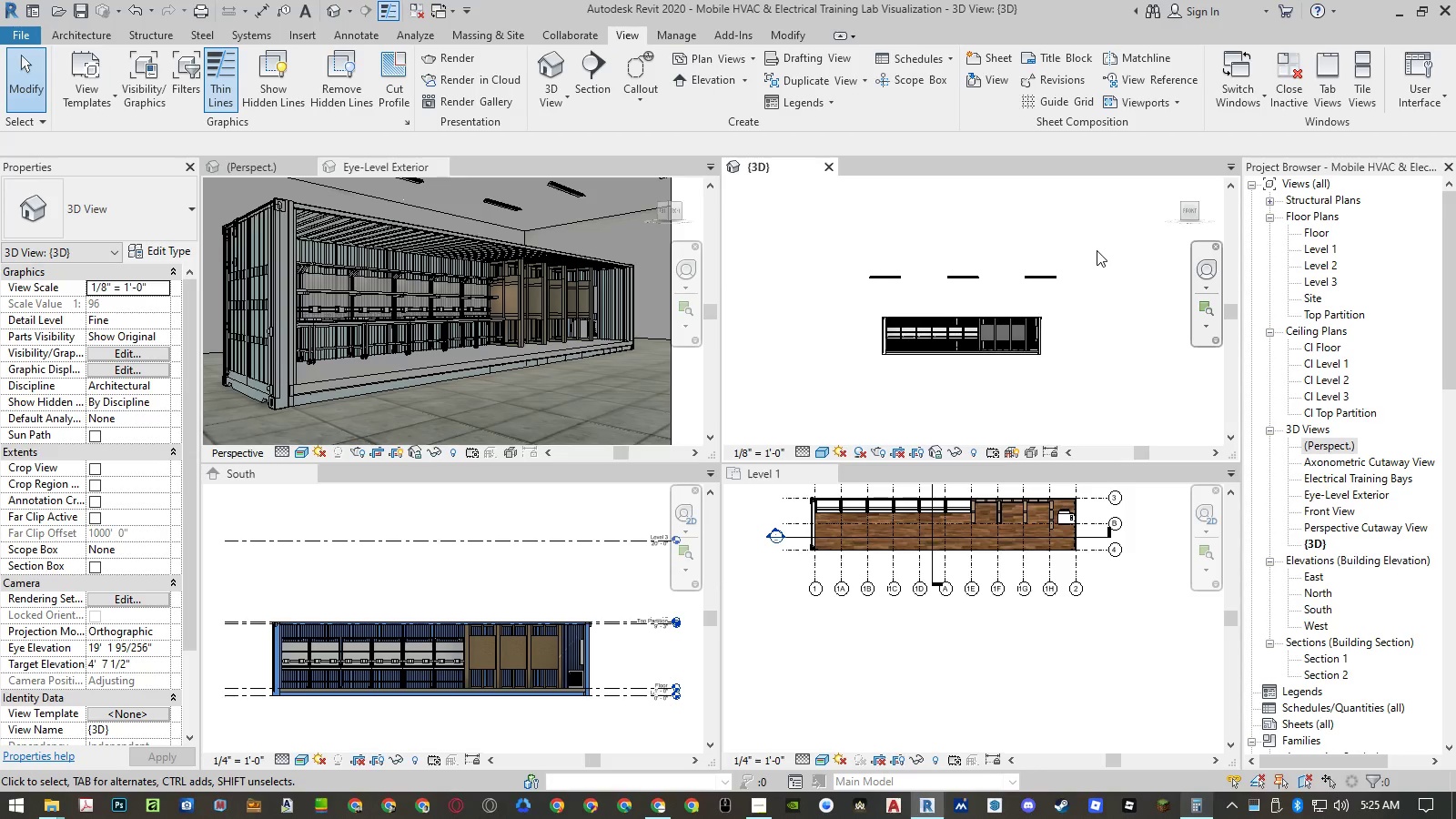 
left_click_drag(start_coordinate=[1100, 236], to_coordinate=[872, 282])
 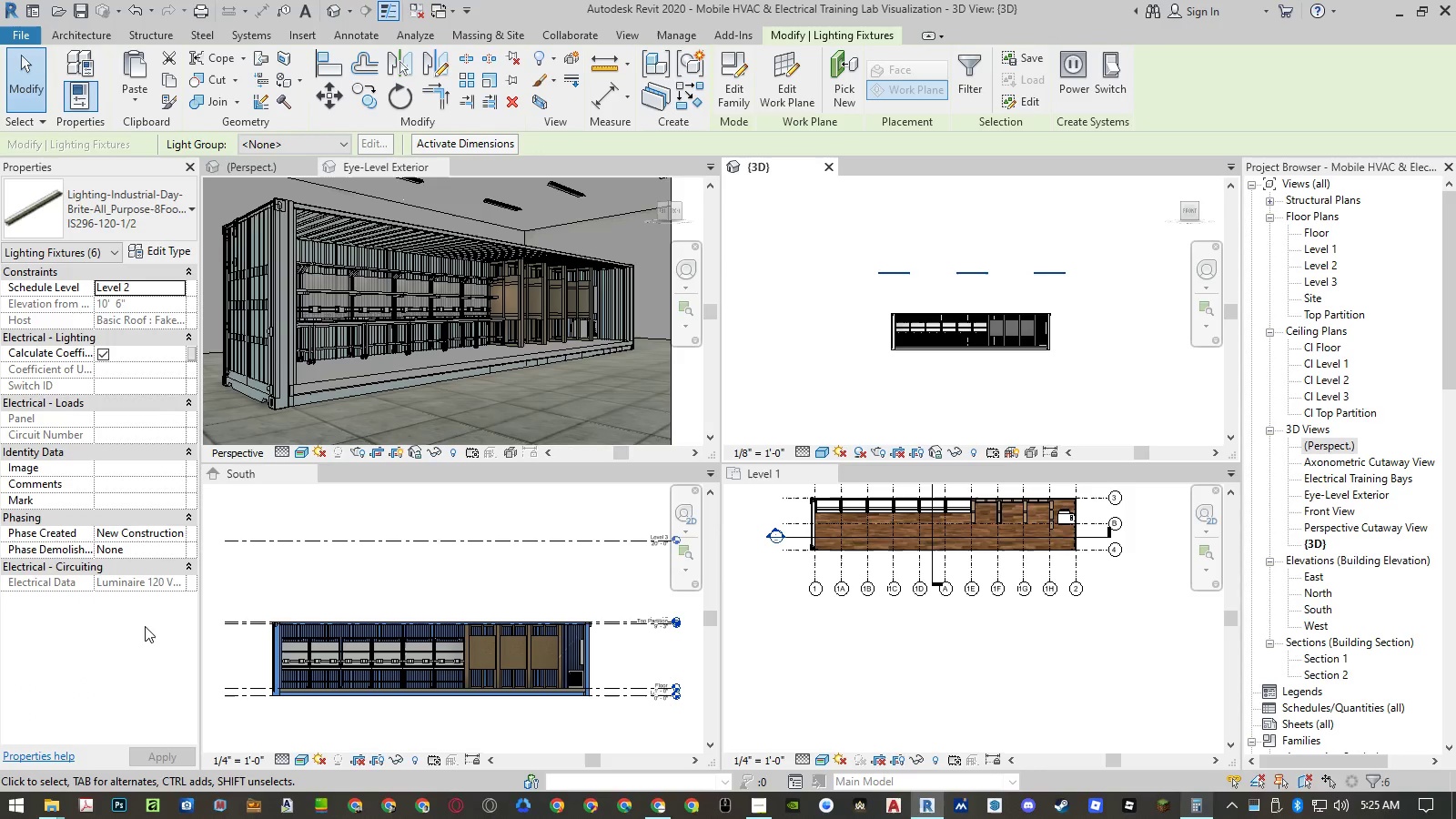 
left_click([178, 535])
 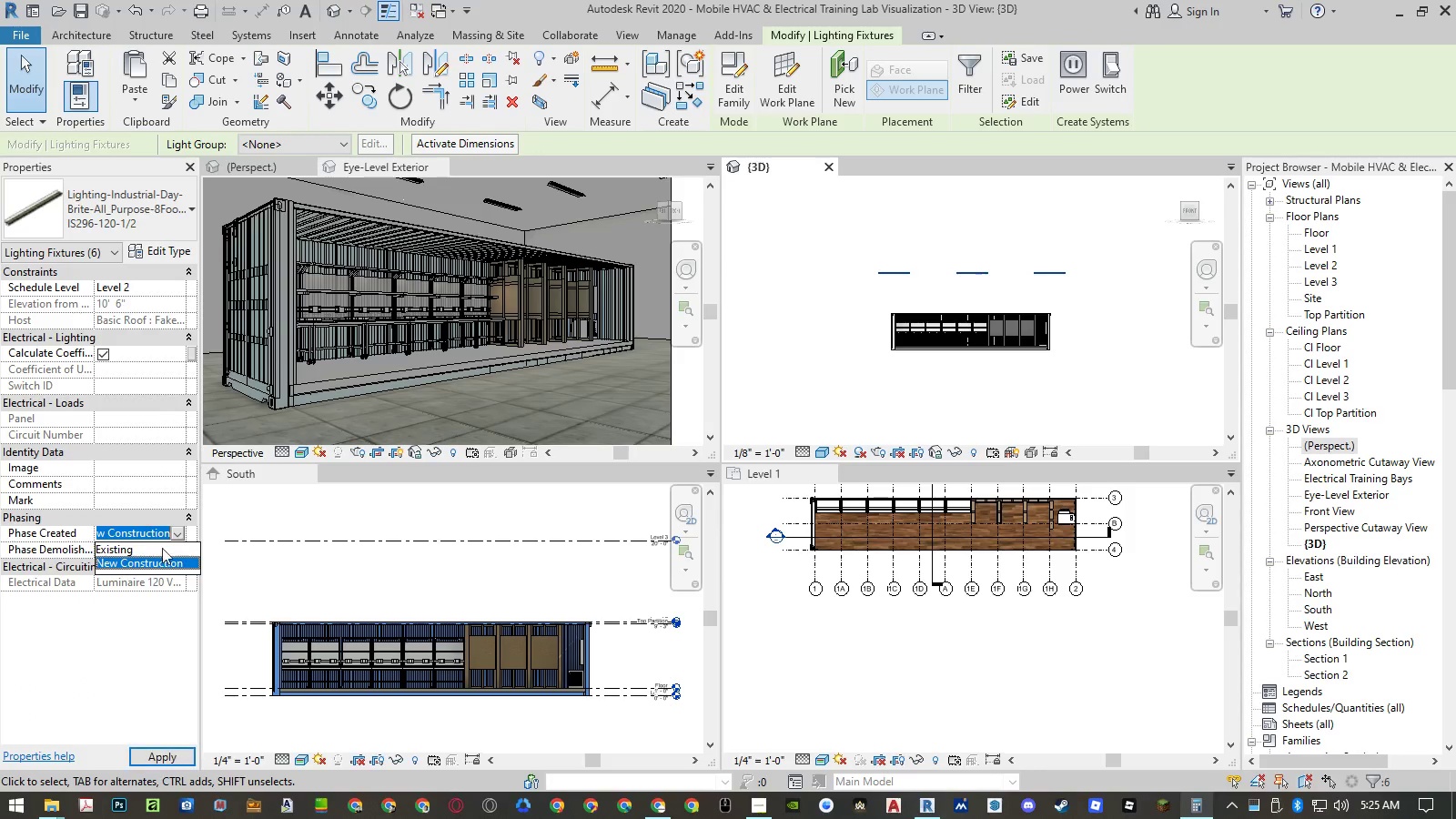 
left_click([158, 551])
 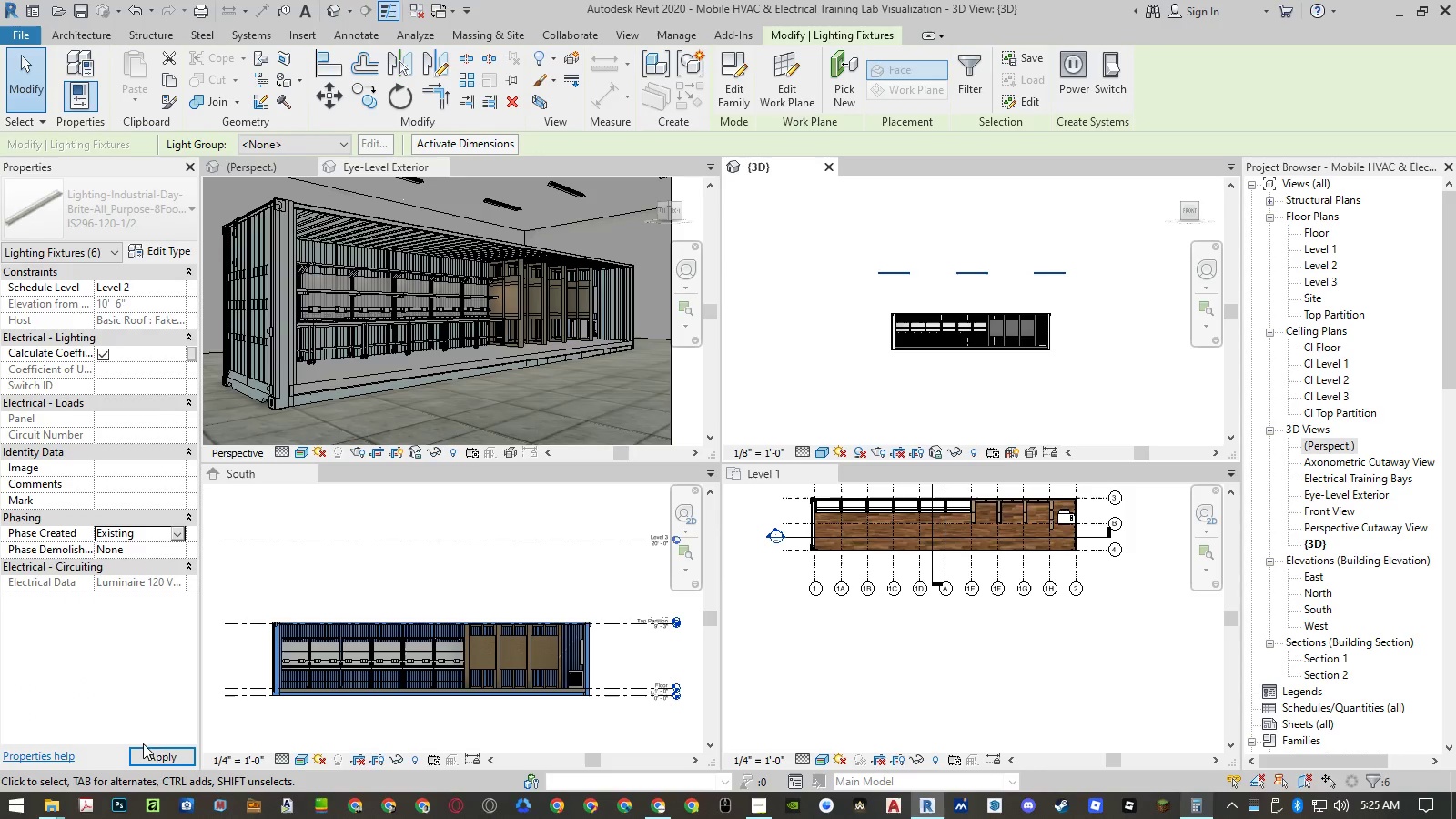 
left_click([152, 751])
 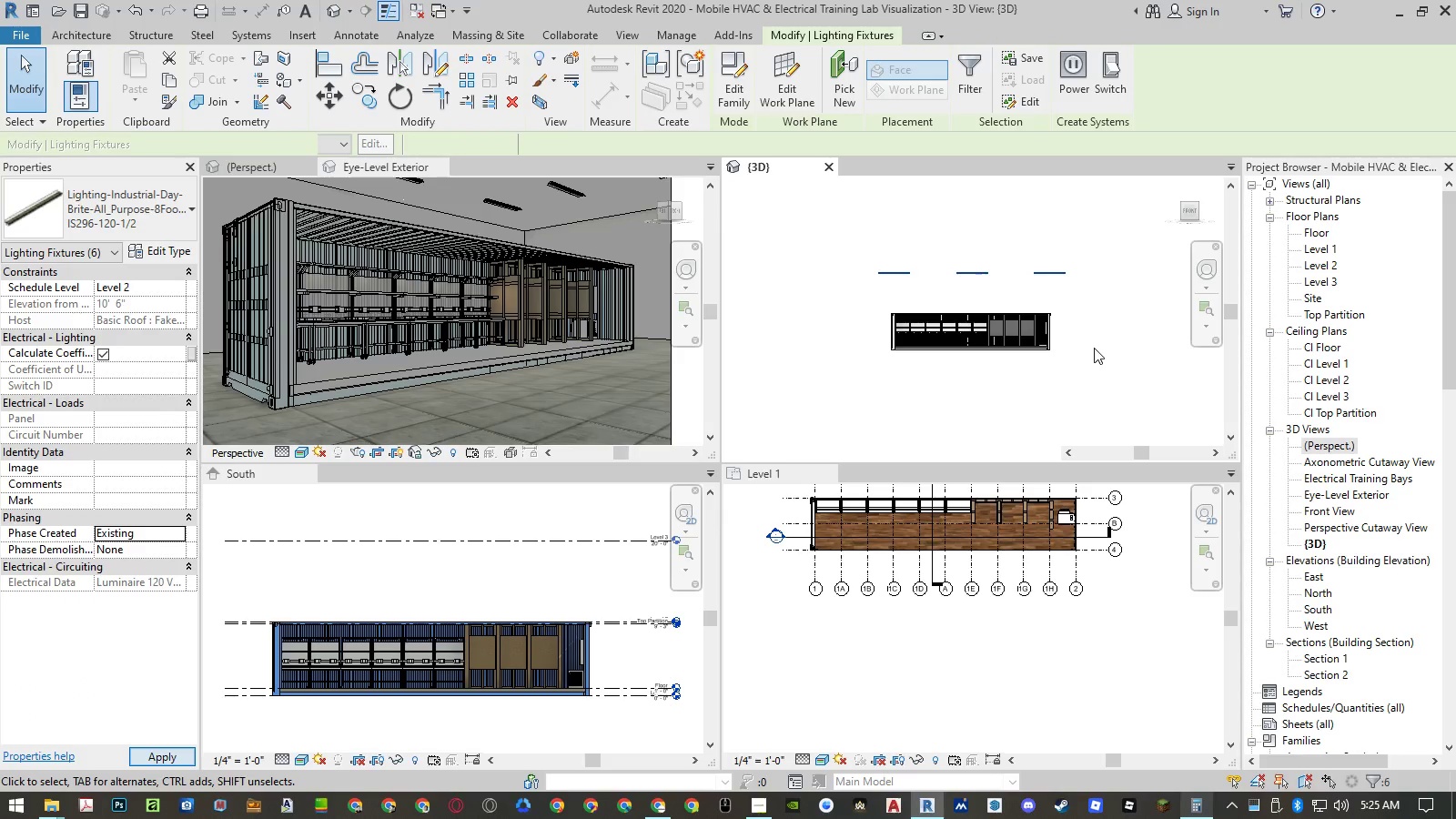 
left_click([1103, 344])
 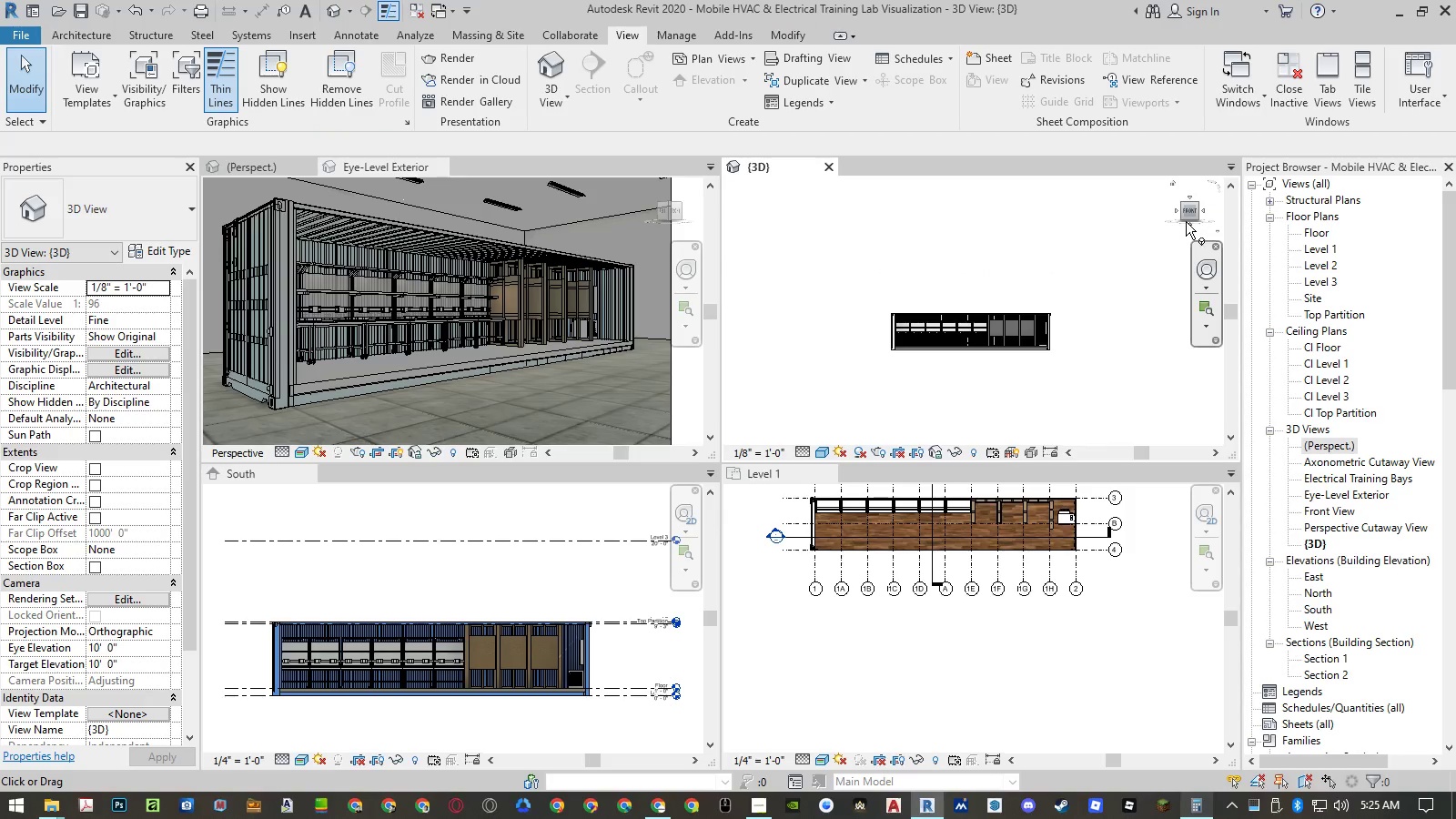 
wait(5.39)
 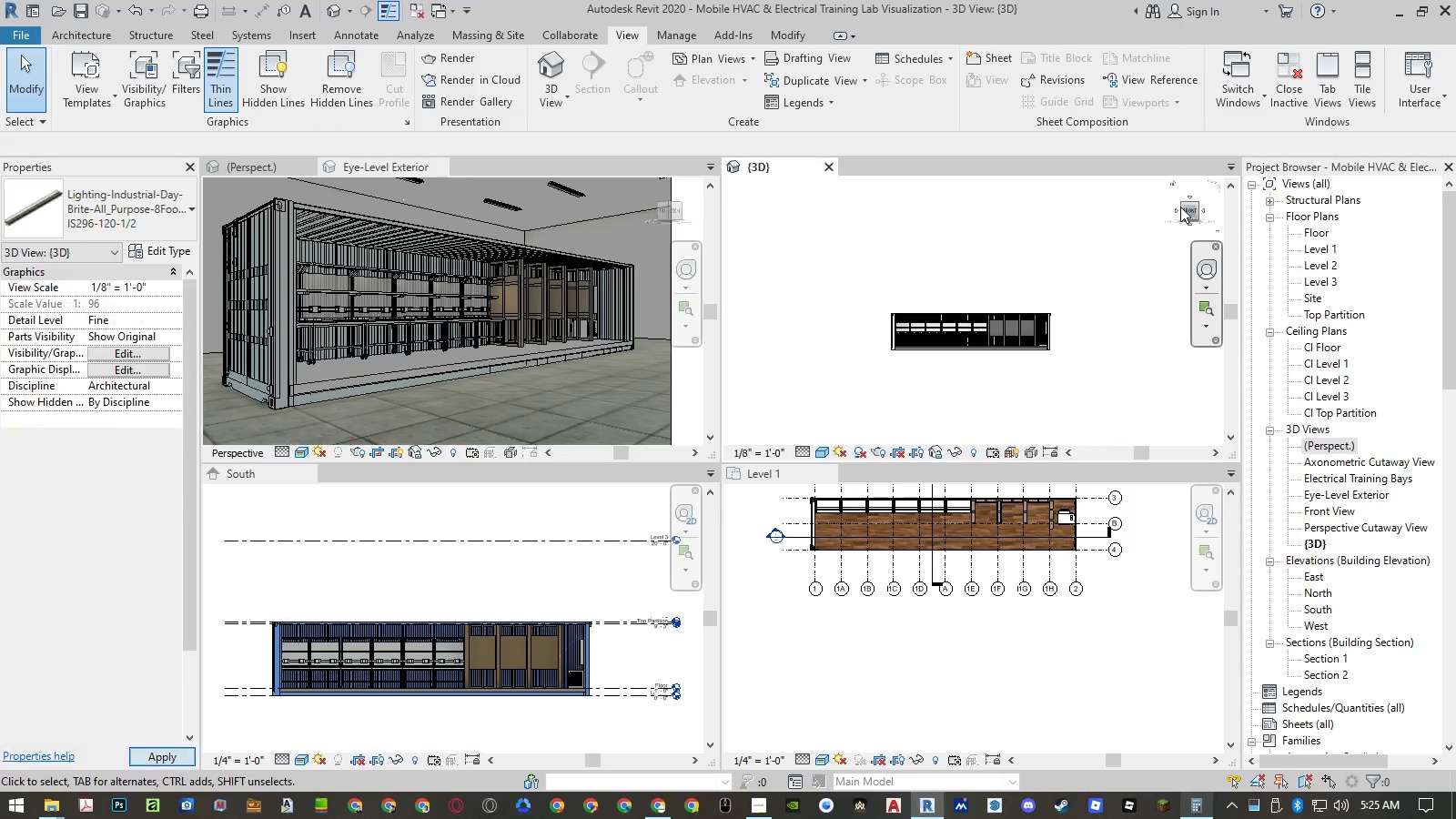 
left_click([1182, 219])
 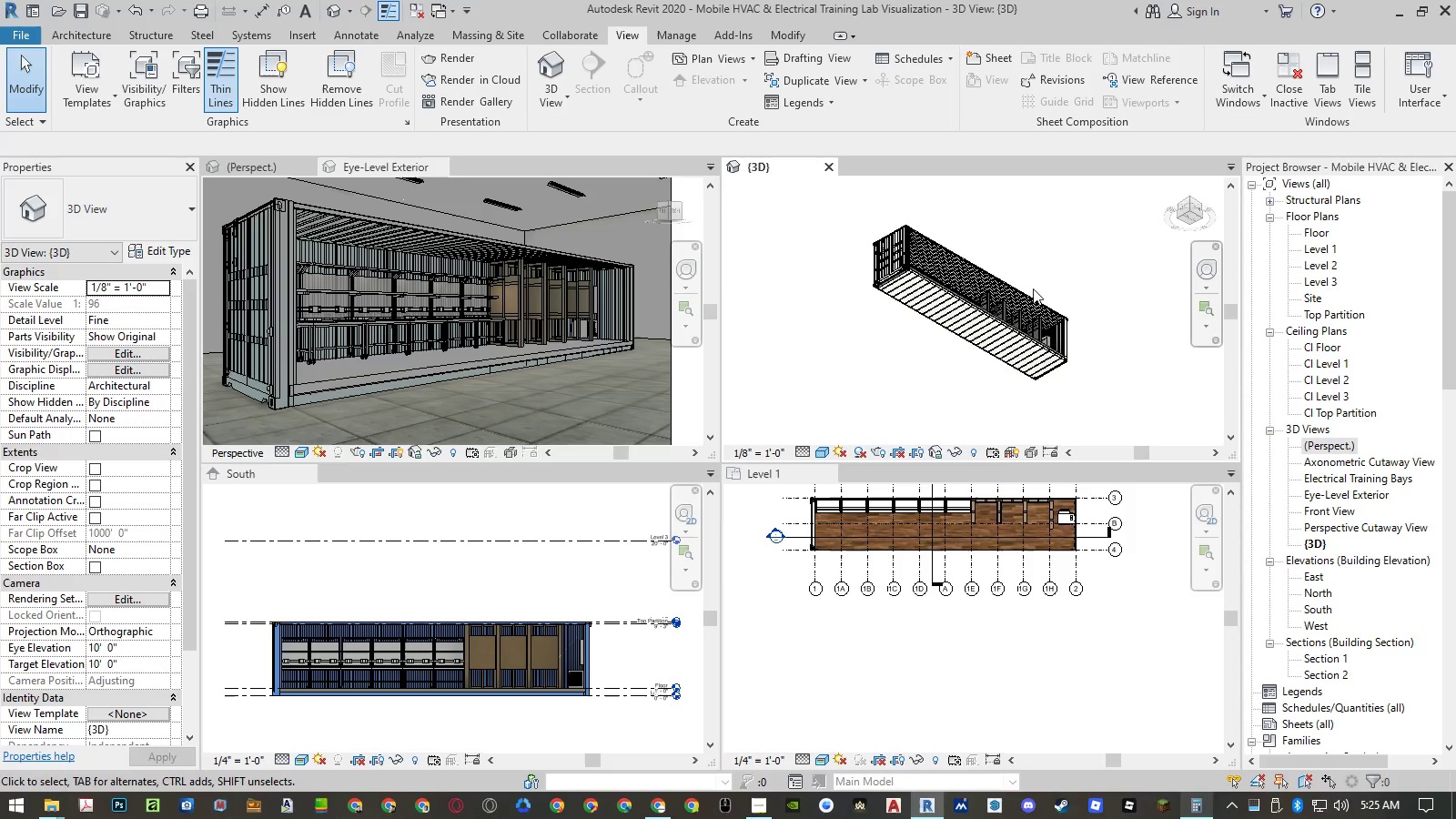 
scroll: coordinate [1012, 252], scroll_direction: up, amount: 7.0
 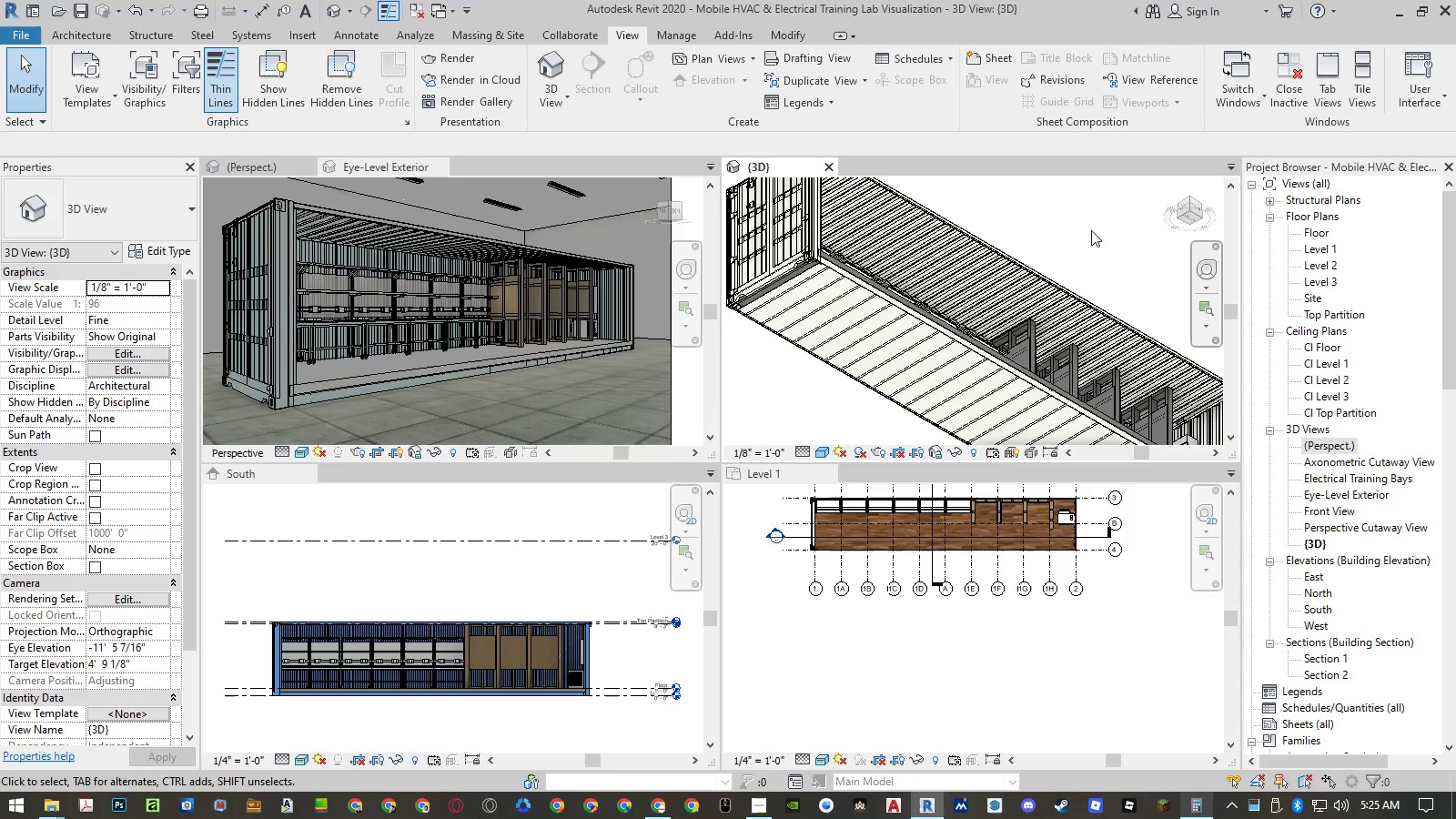 
left_click([1093, 224])
 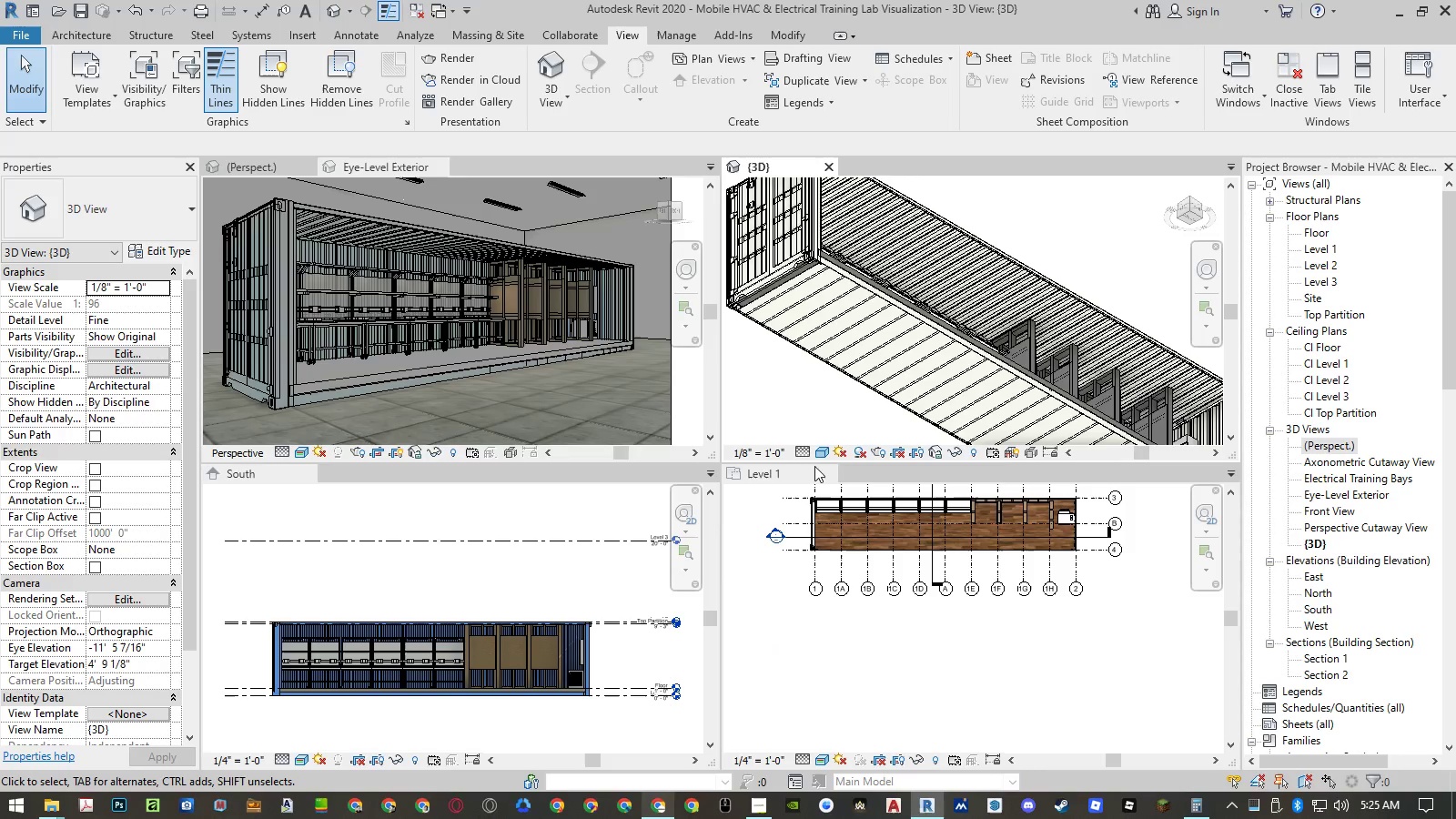 
wait(6.22)
 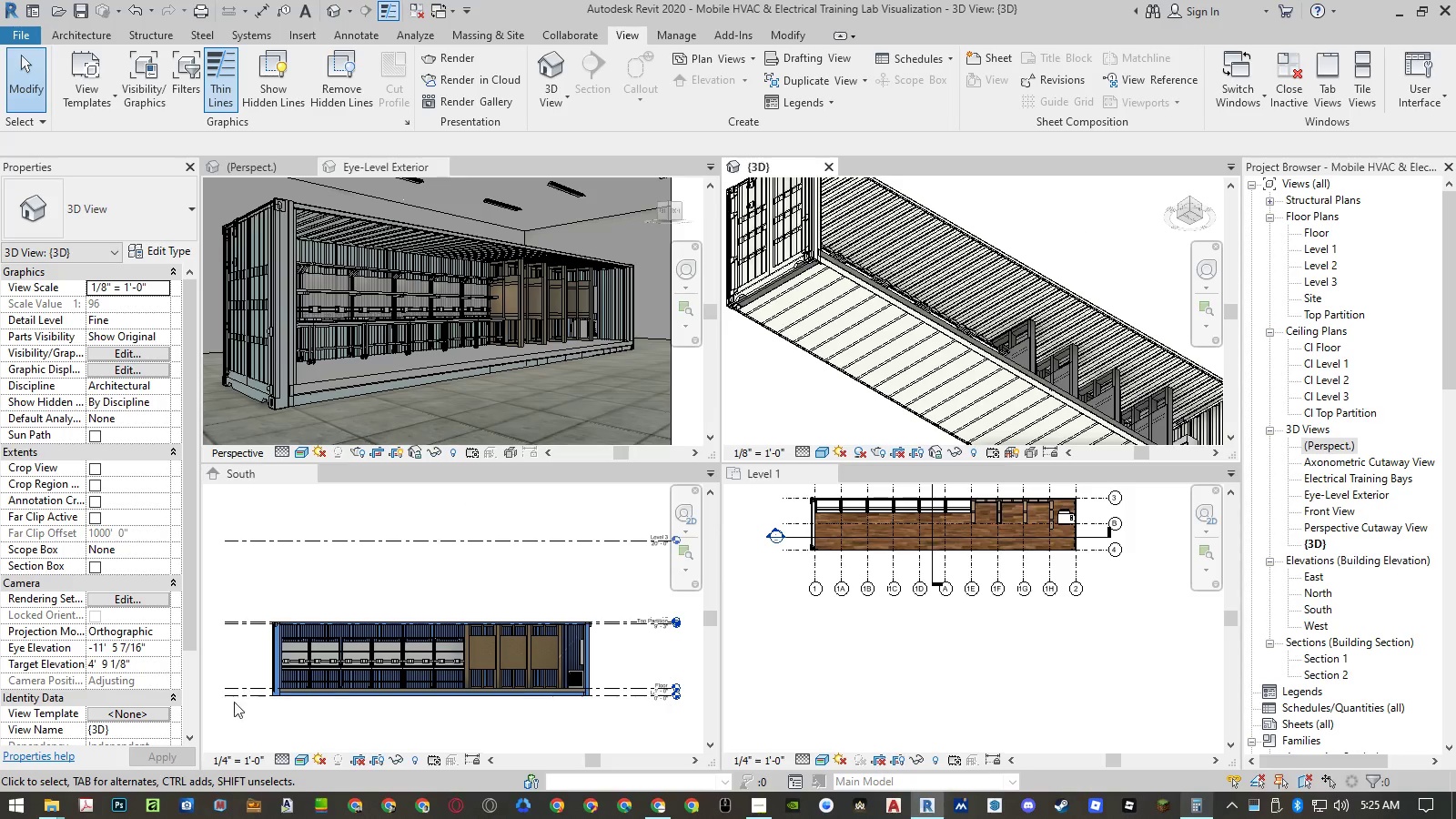 
left_click([759, 618])
 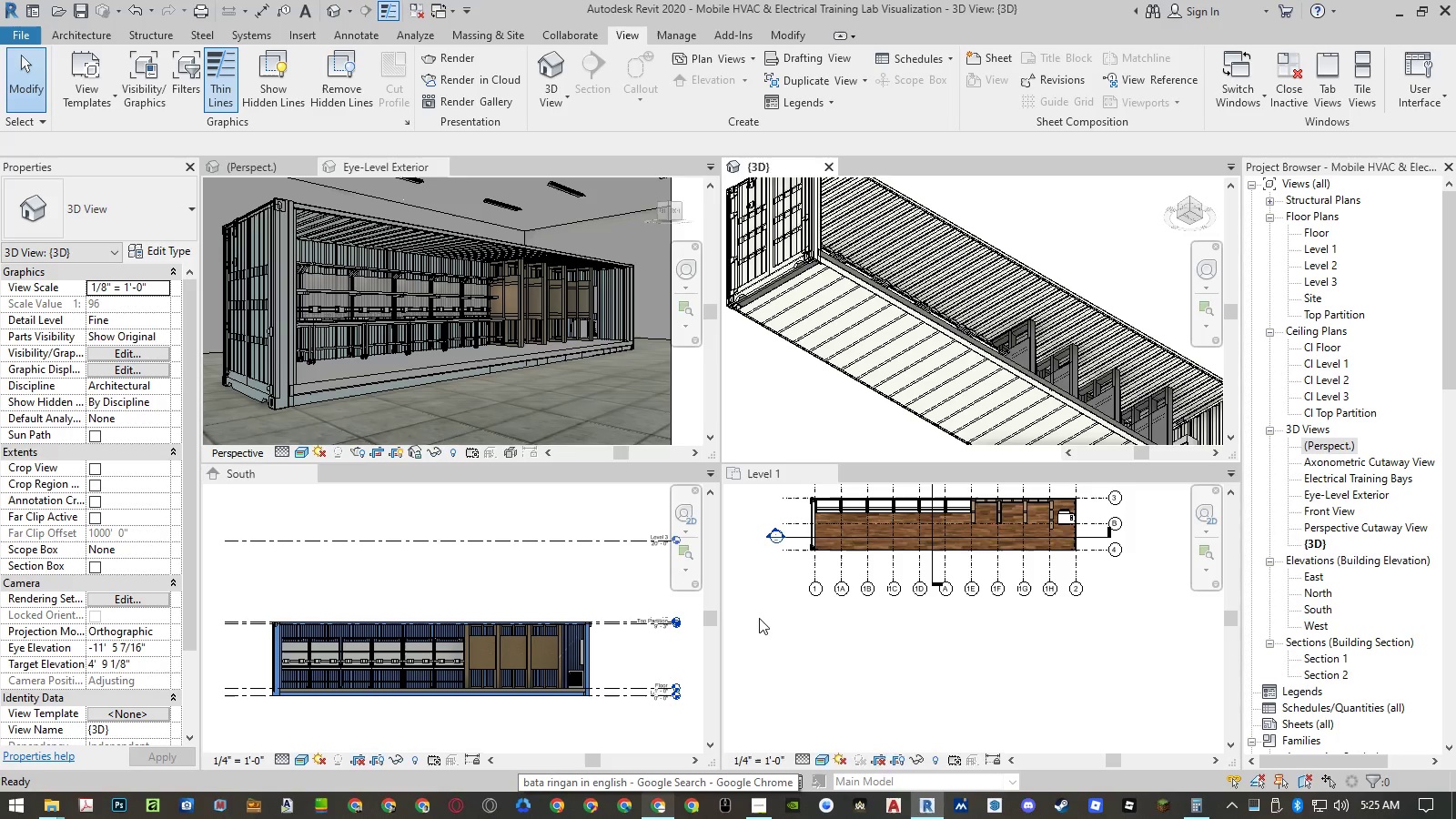 
key(Control+ControlLeft)